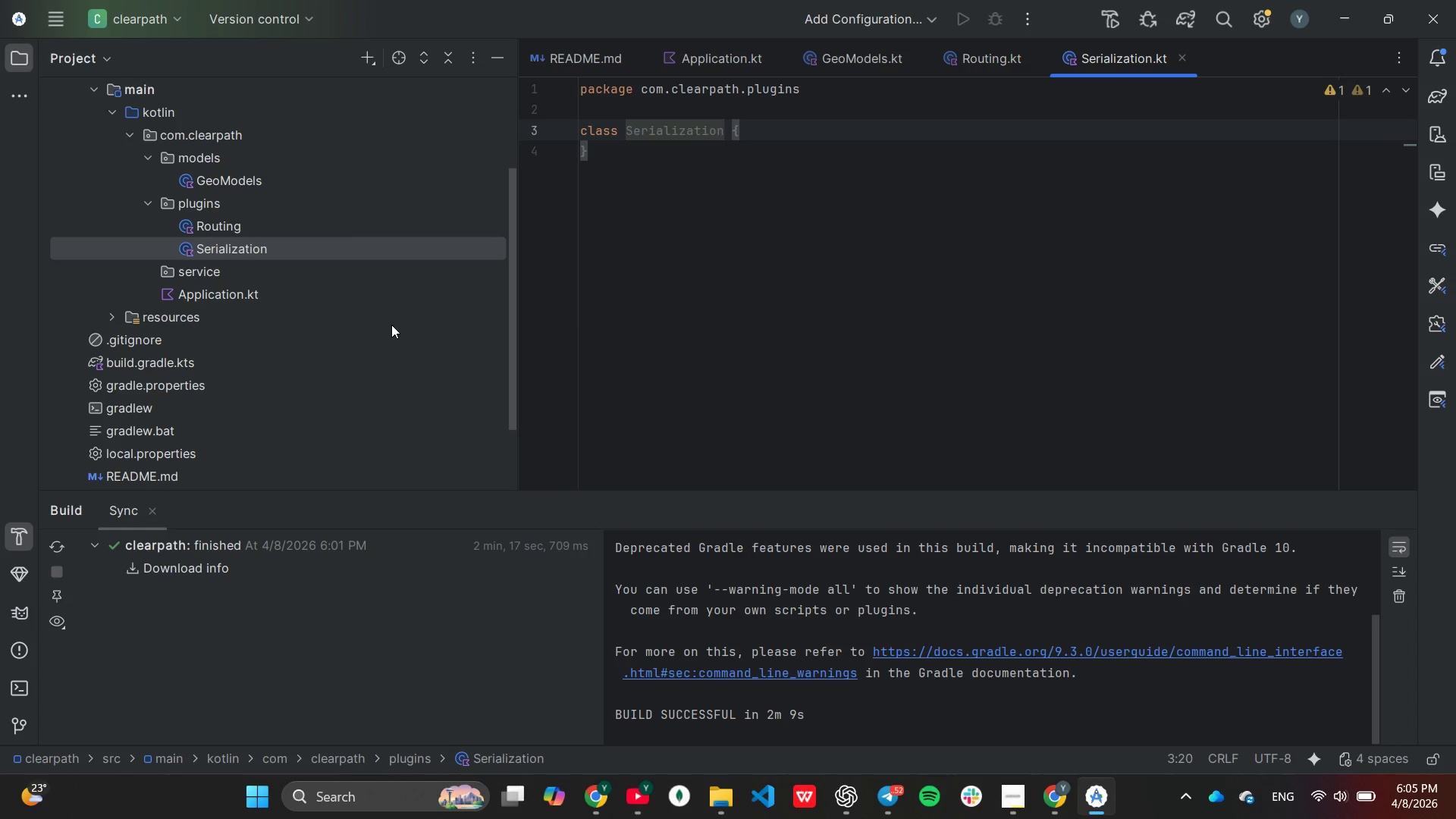 
wait(9.64)
 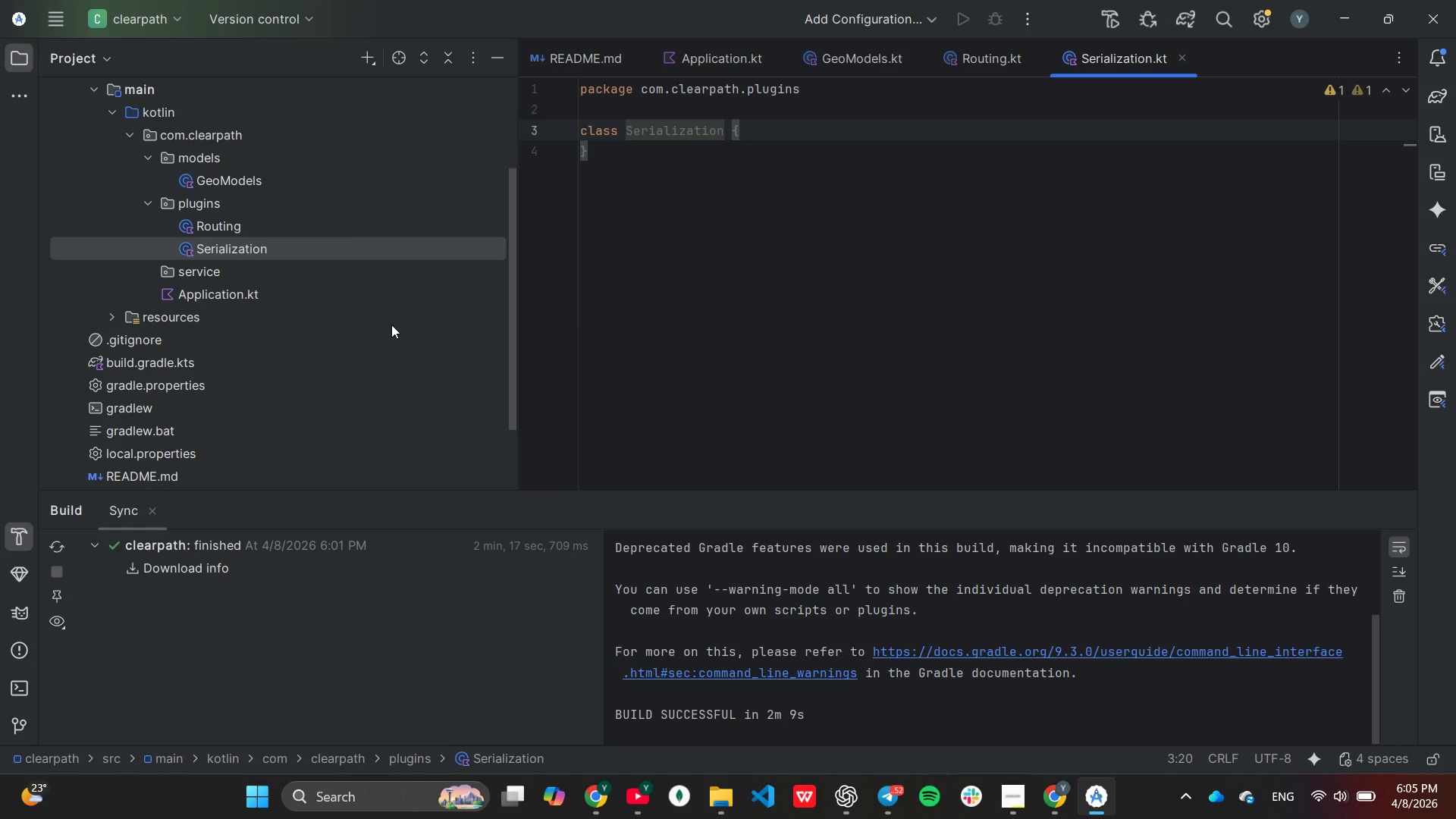 
hold_key(key=VolumeUp, duration=0.44)
 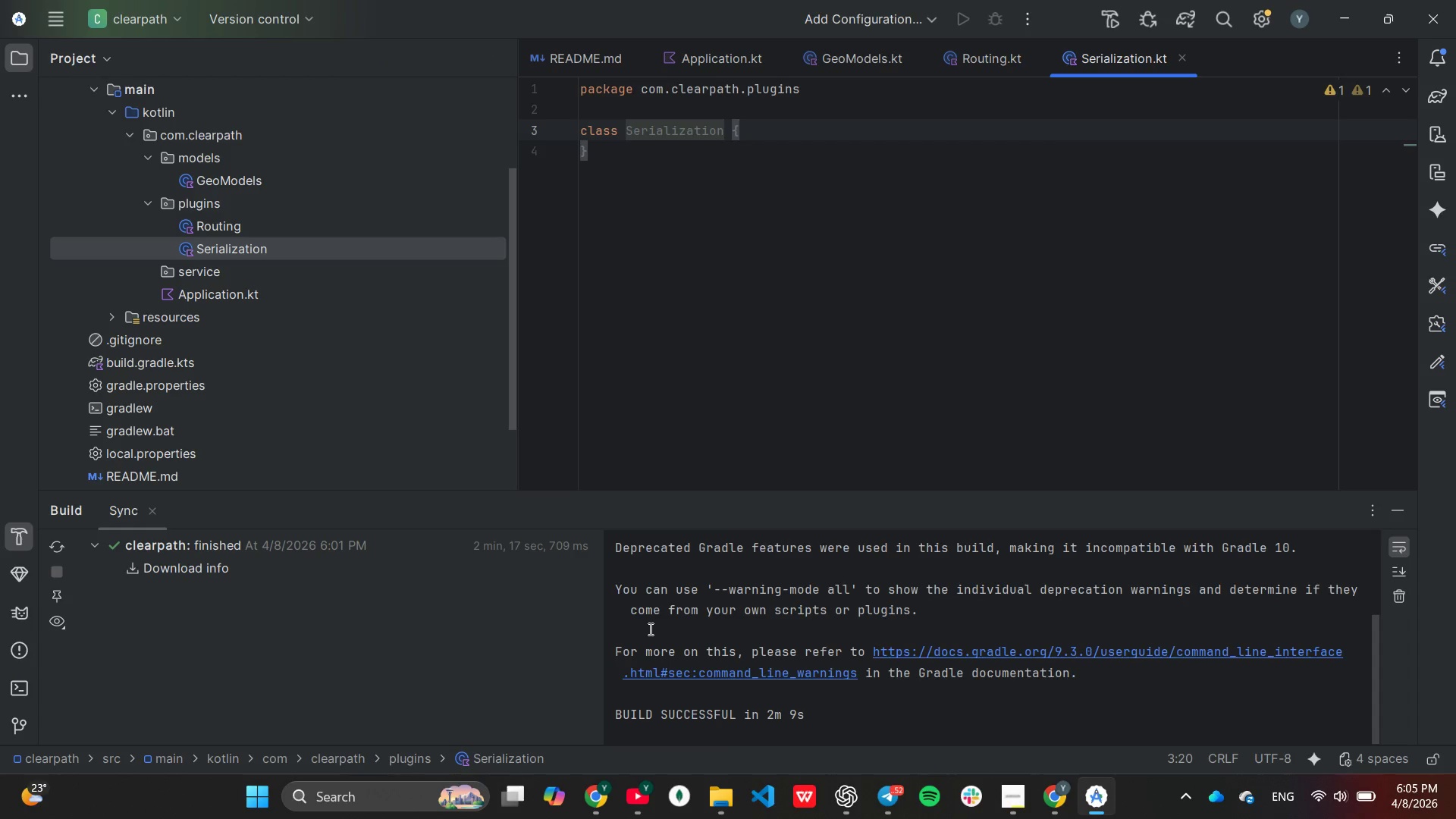 
wait(12.92)
 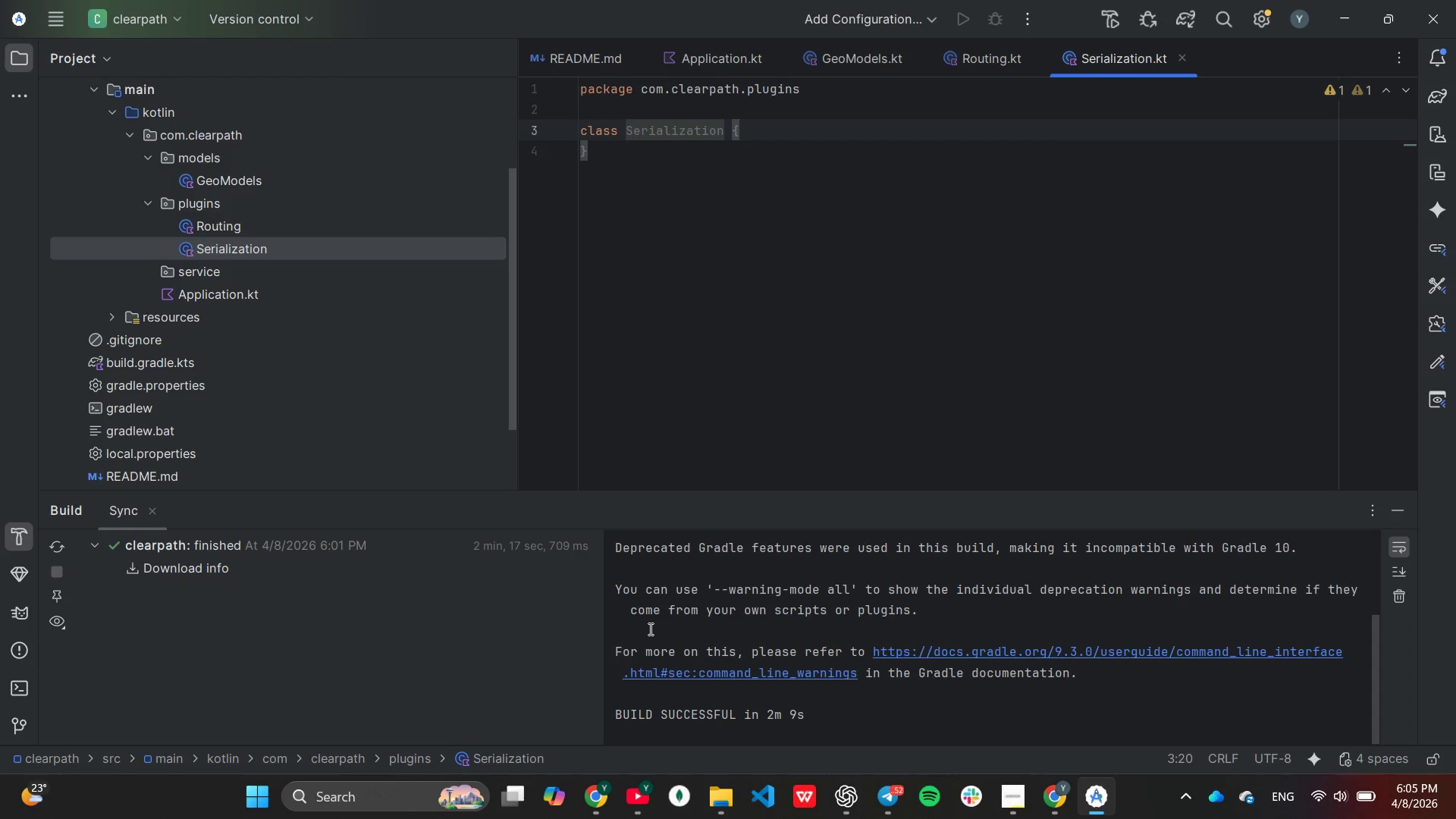 
double_click([169, 357])
 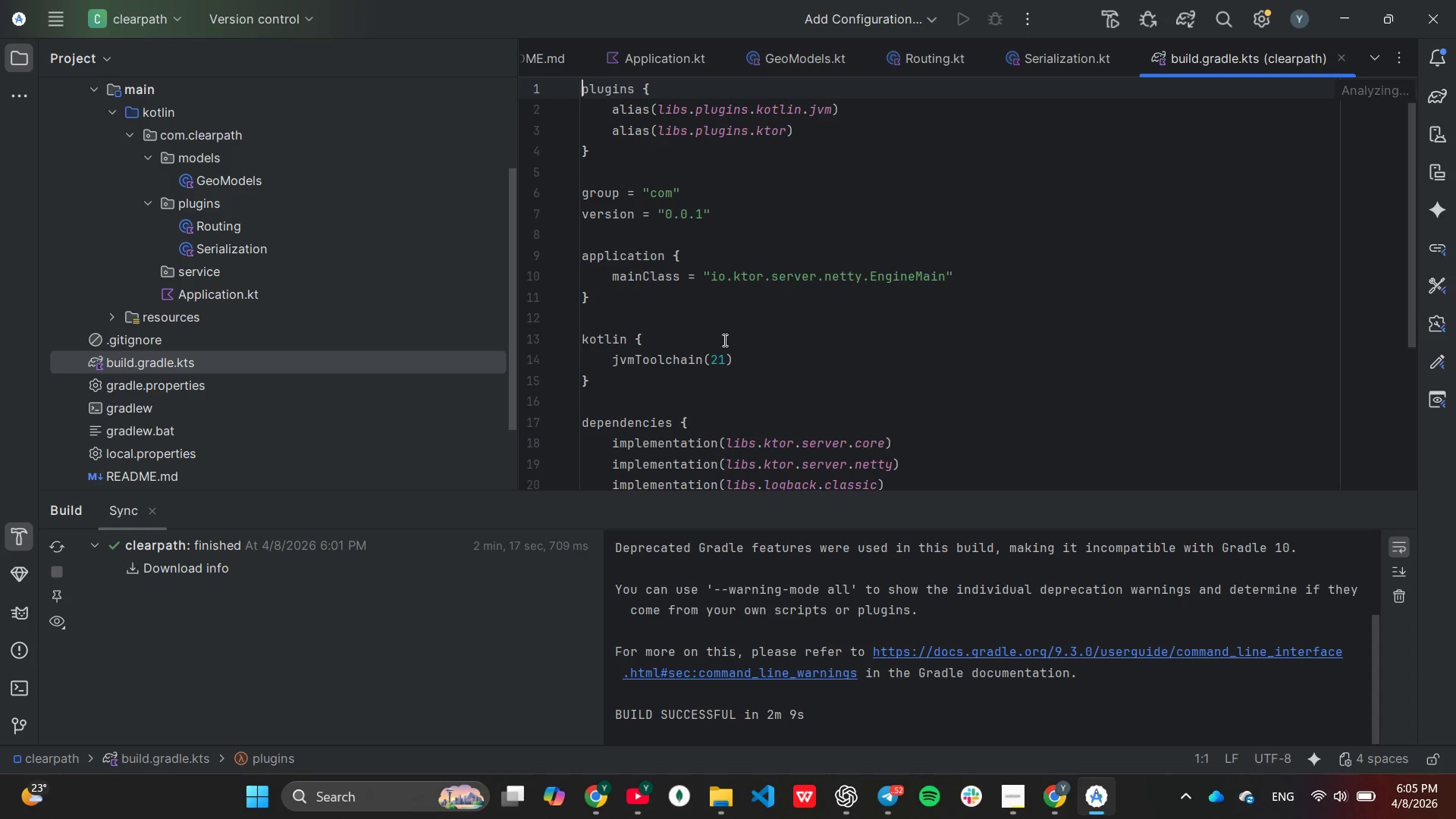 
mouse_move([772, 347])
 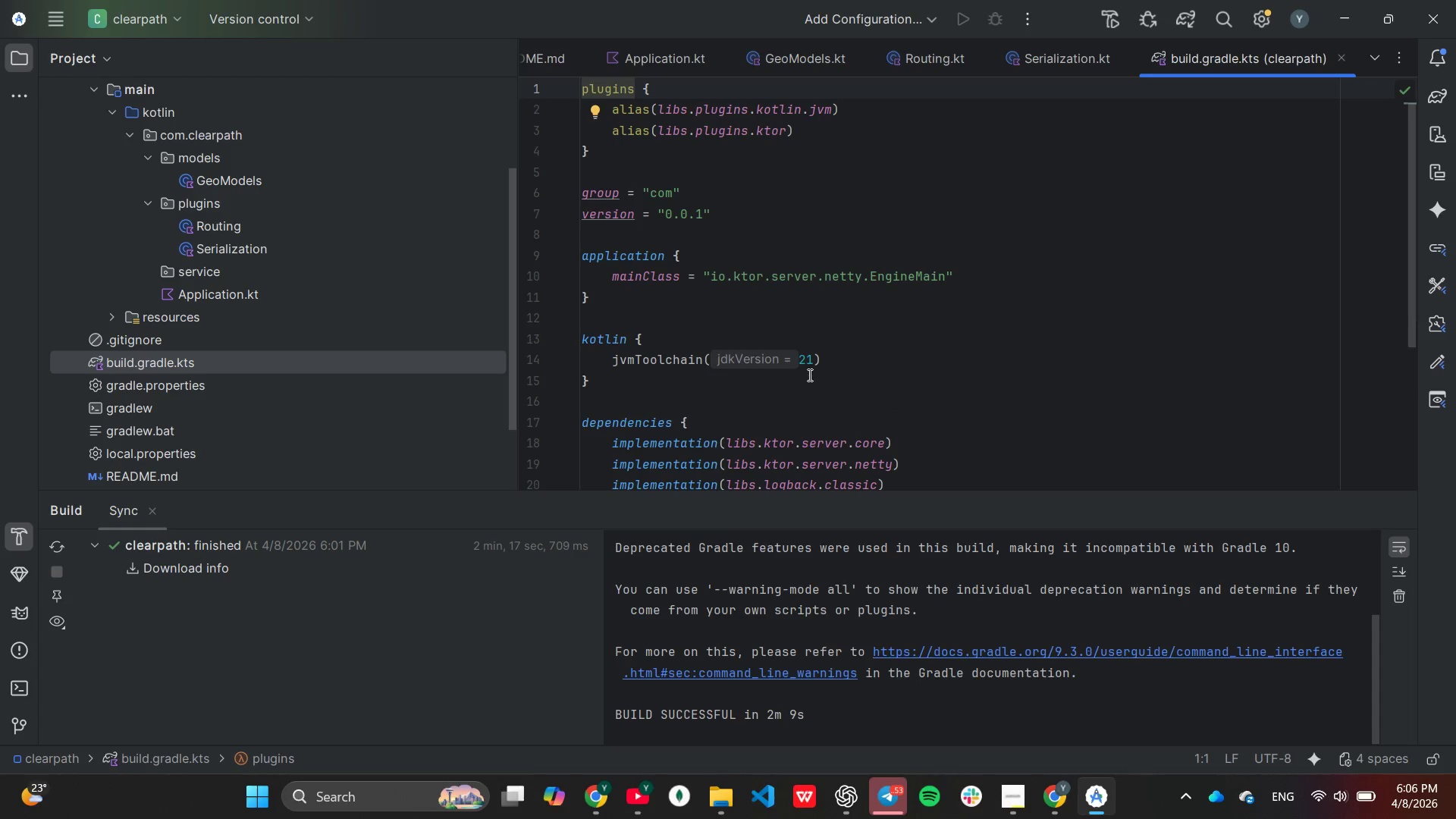 
wait(36.87)
 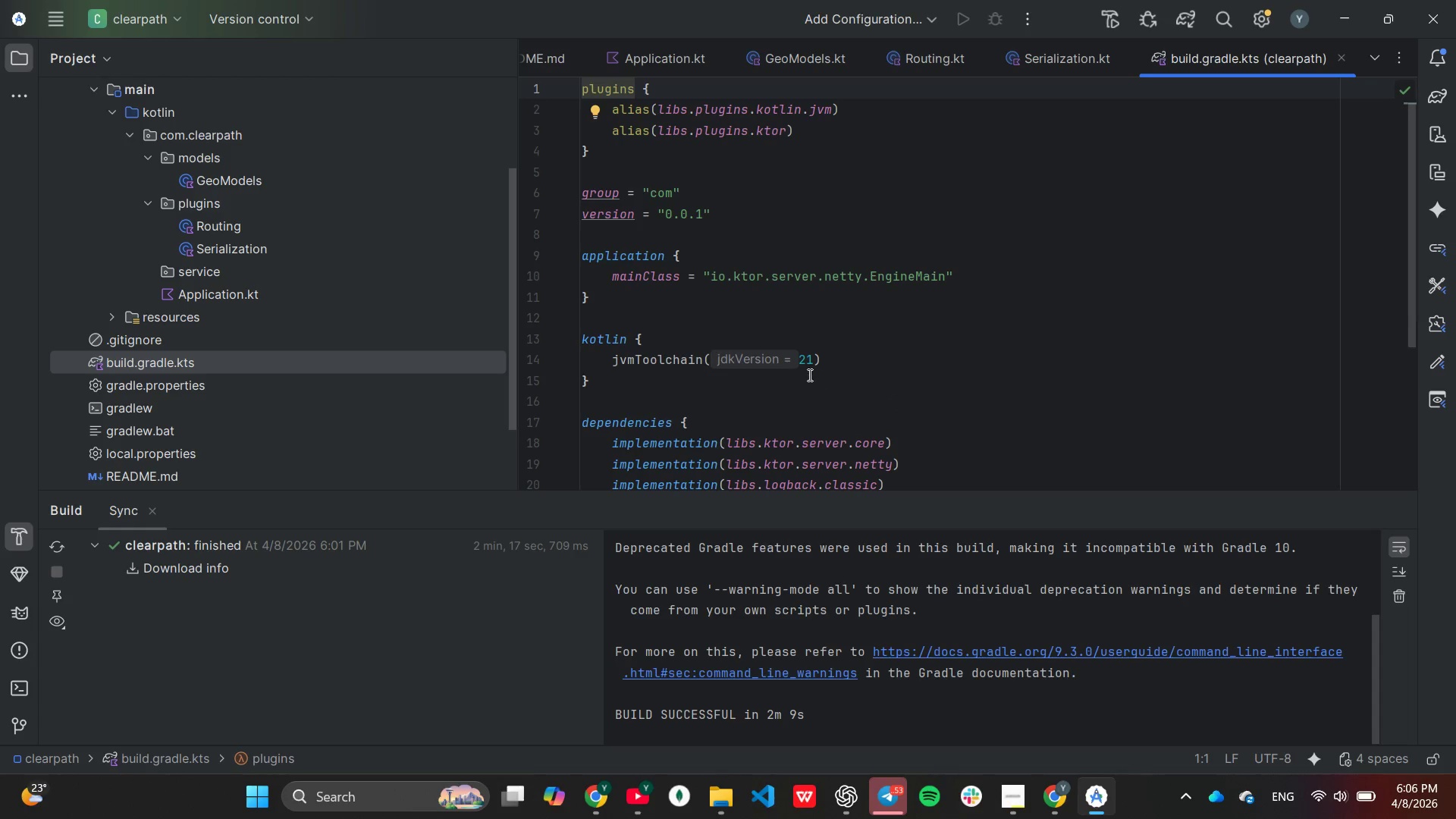 
double_click([253, 179])
 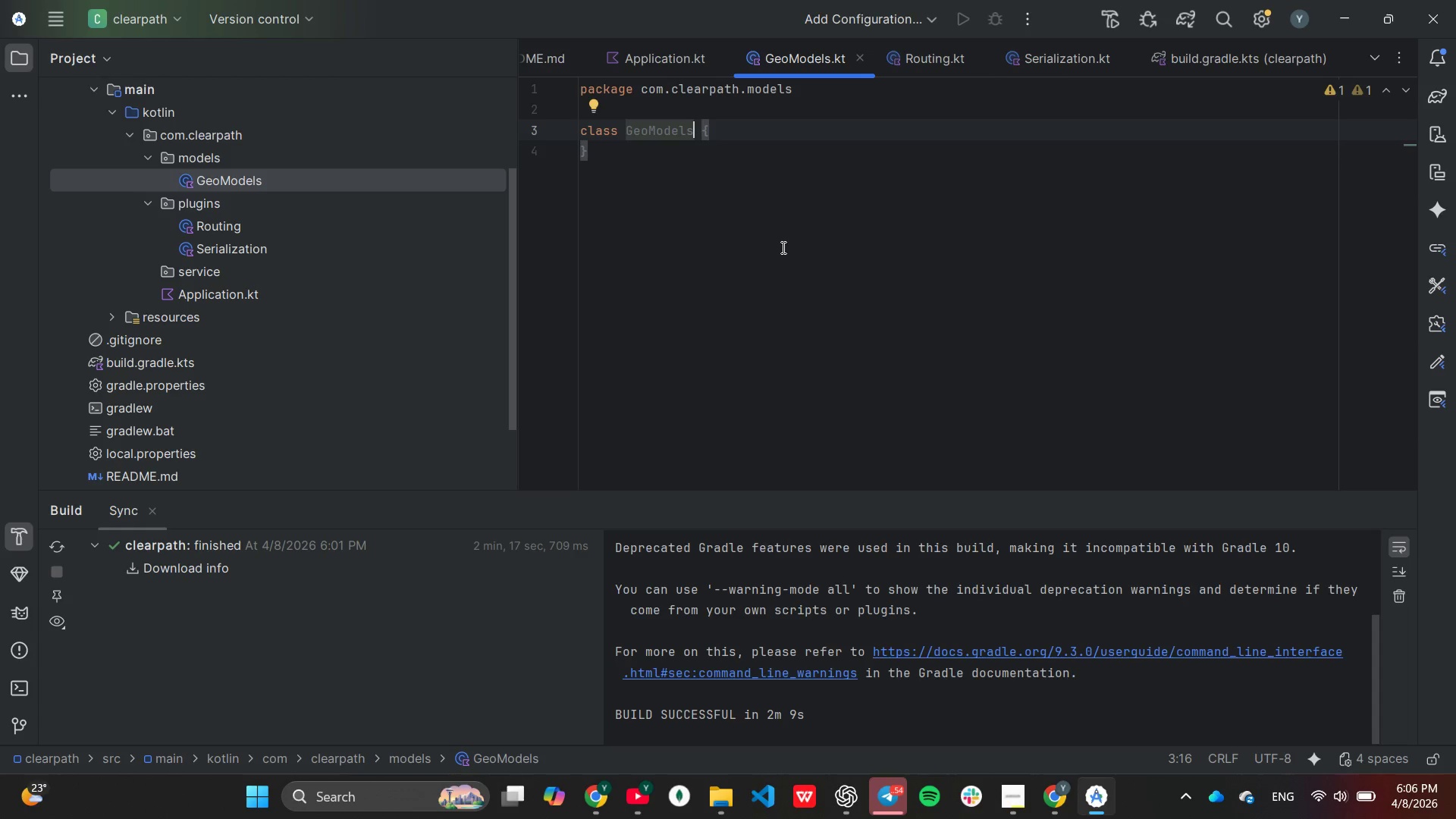 
wait(26.92)
 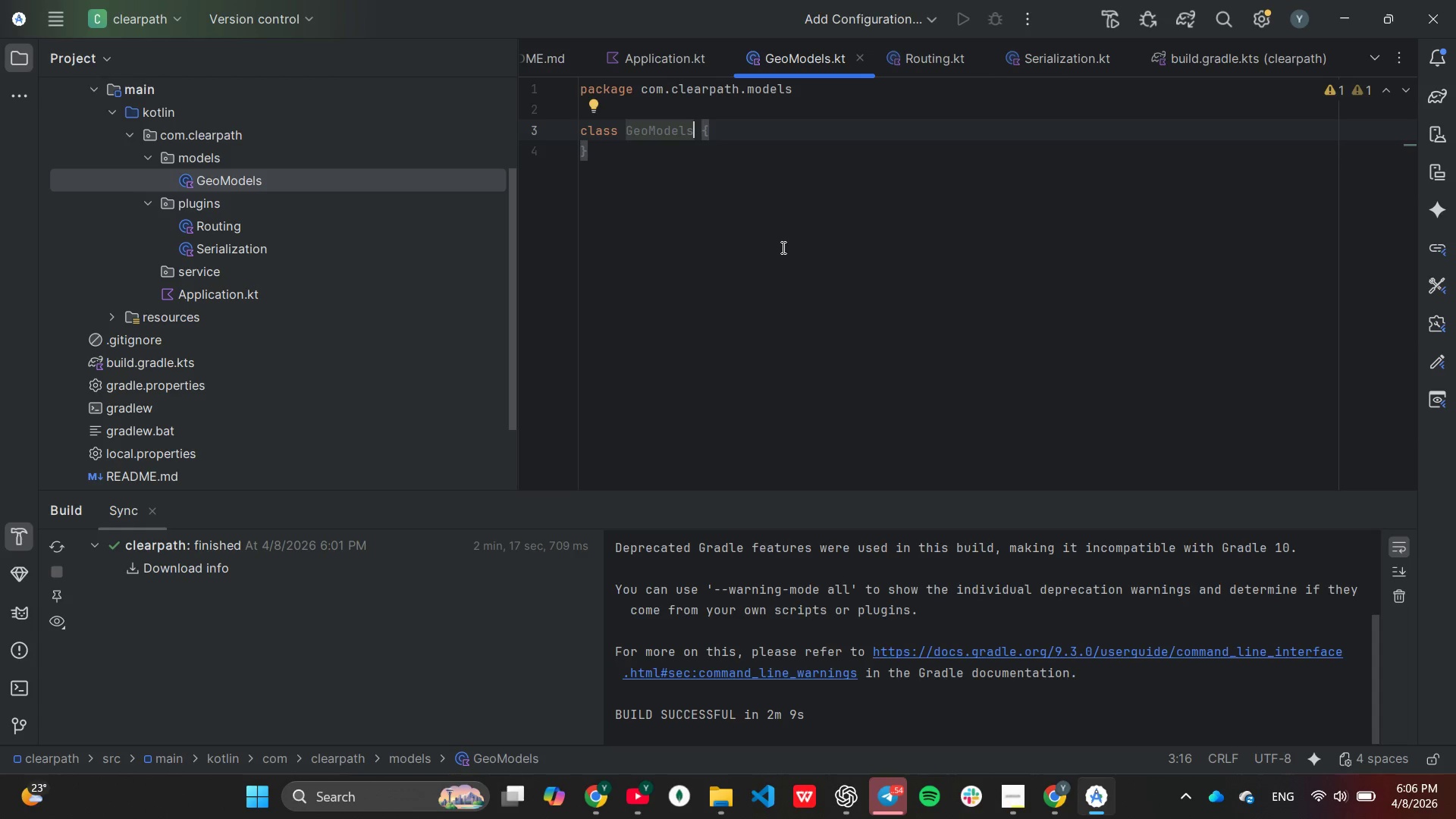 
key(VolumeDown)
 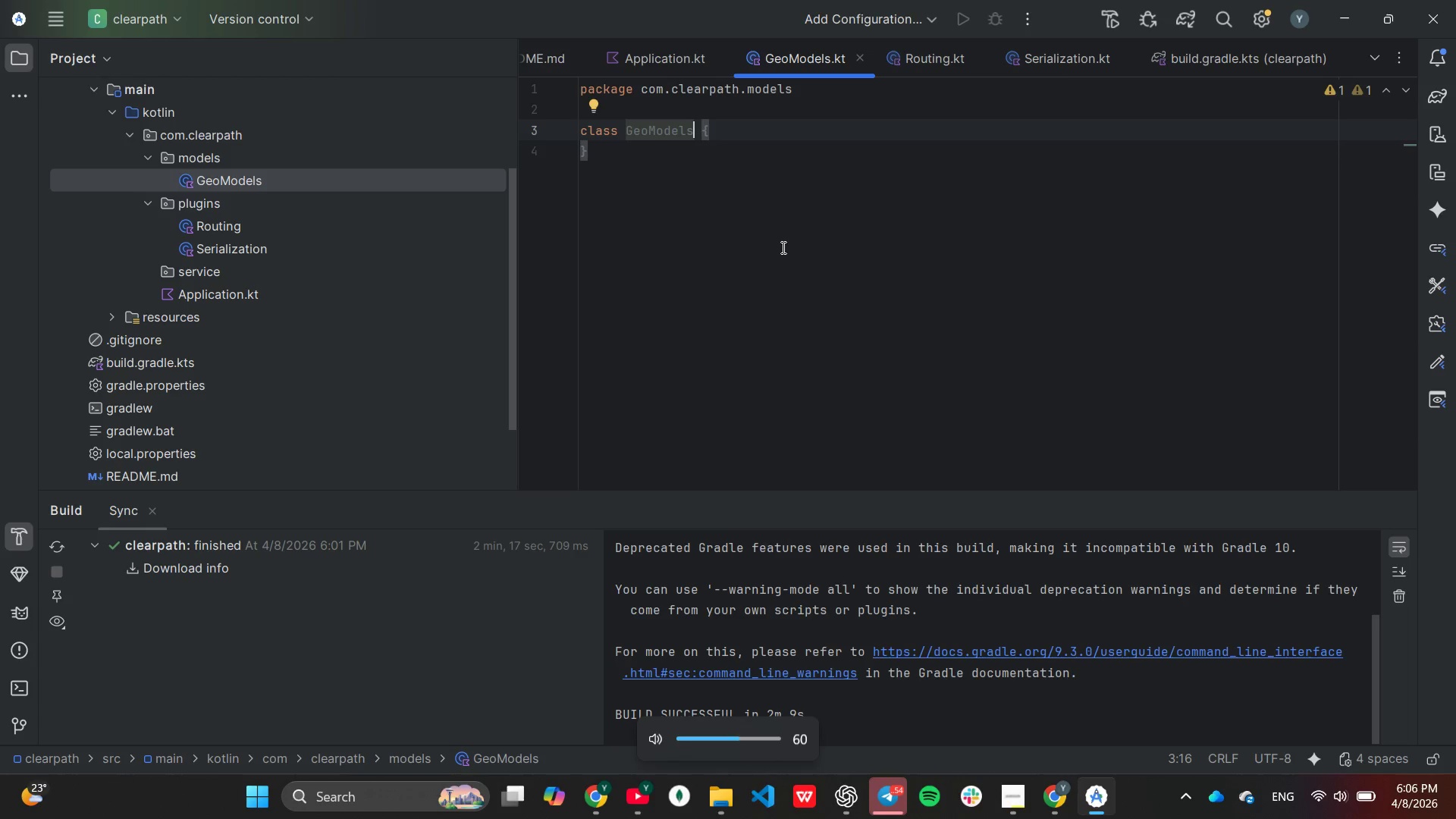 
key(VolumeDown)
 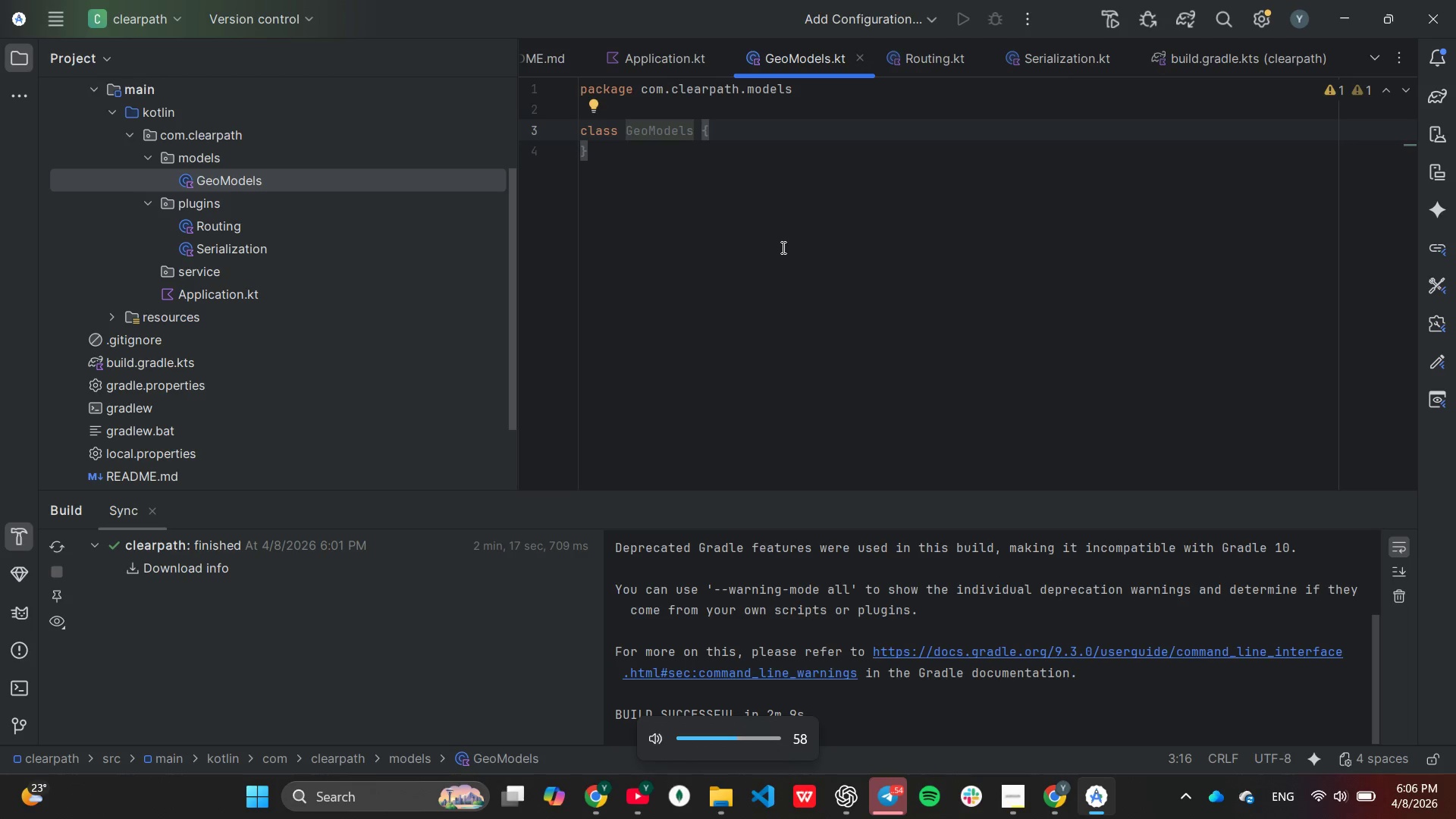 
key(VolumeDown)
 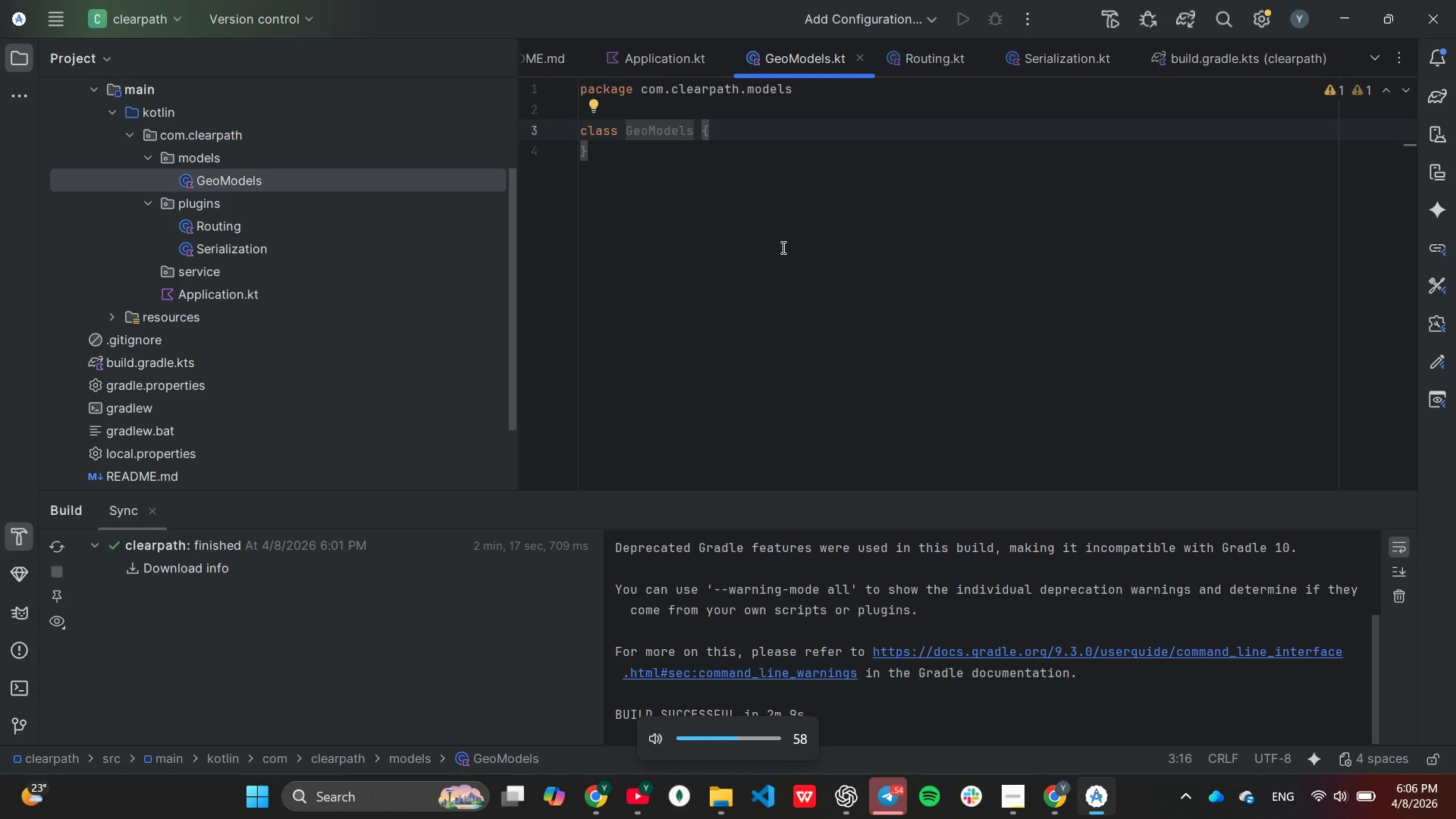 
key(VolumeDown)
 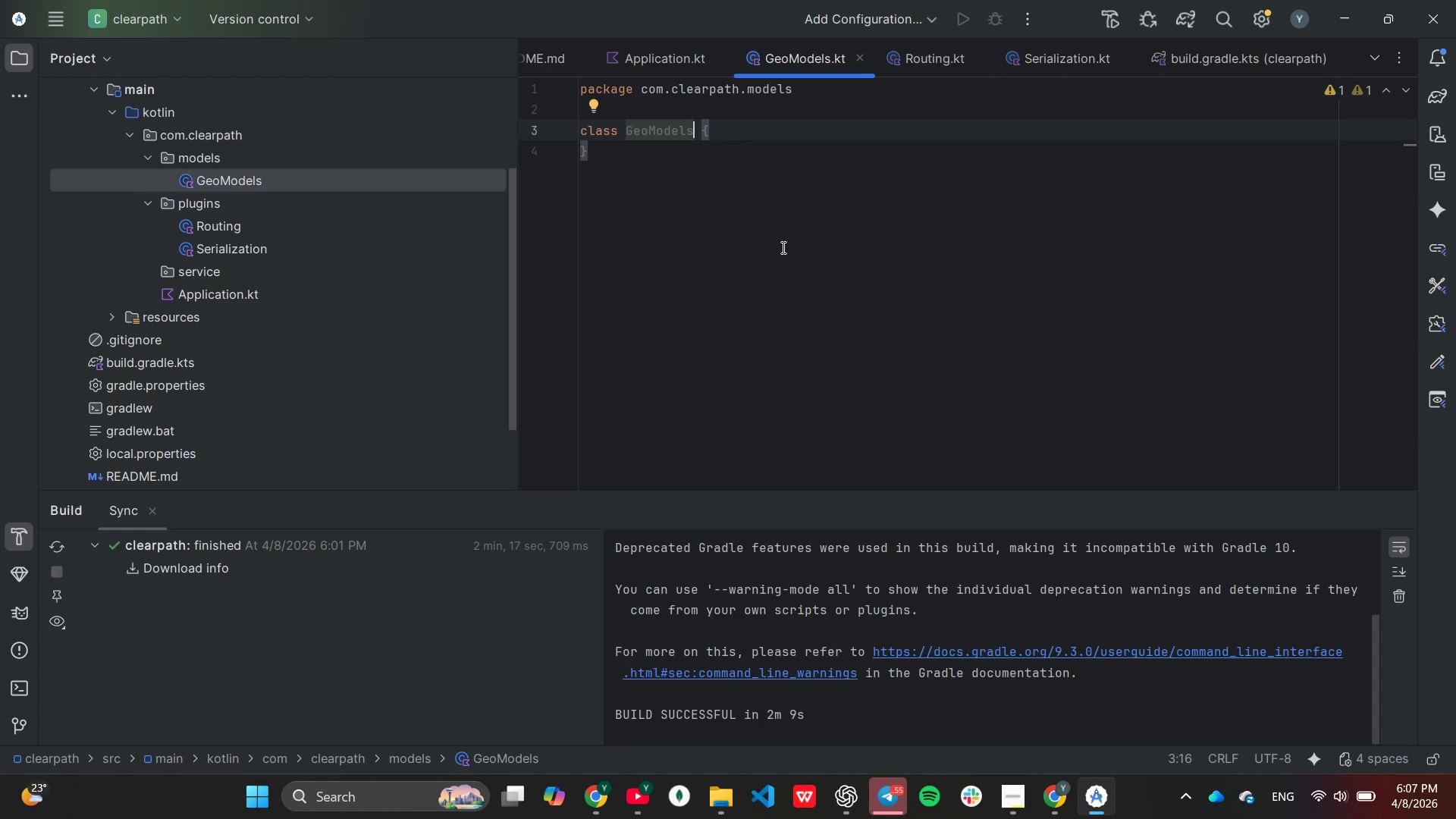 
wait(11.44)
 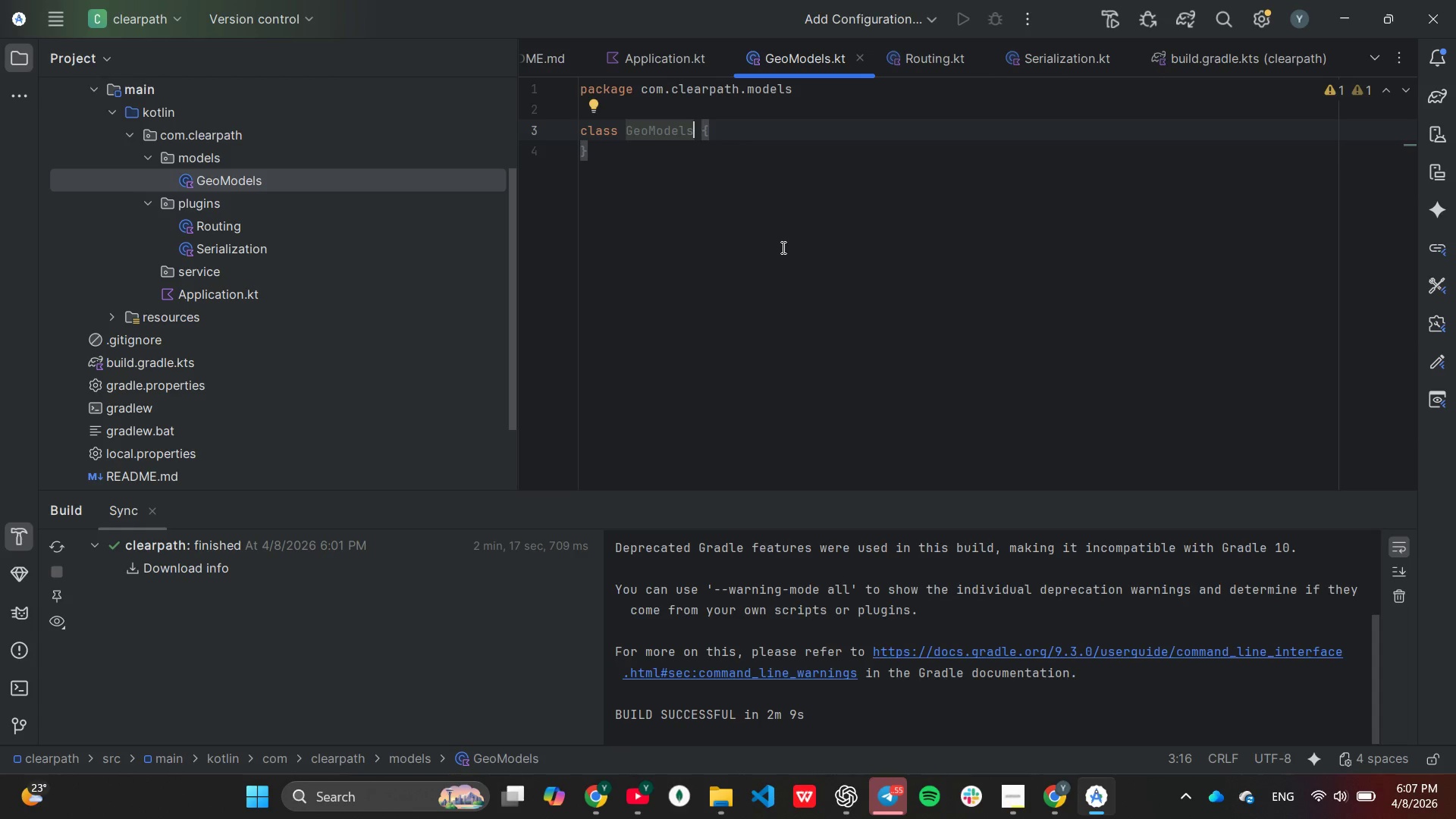 
left_click([825, 109])
 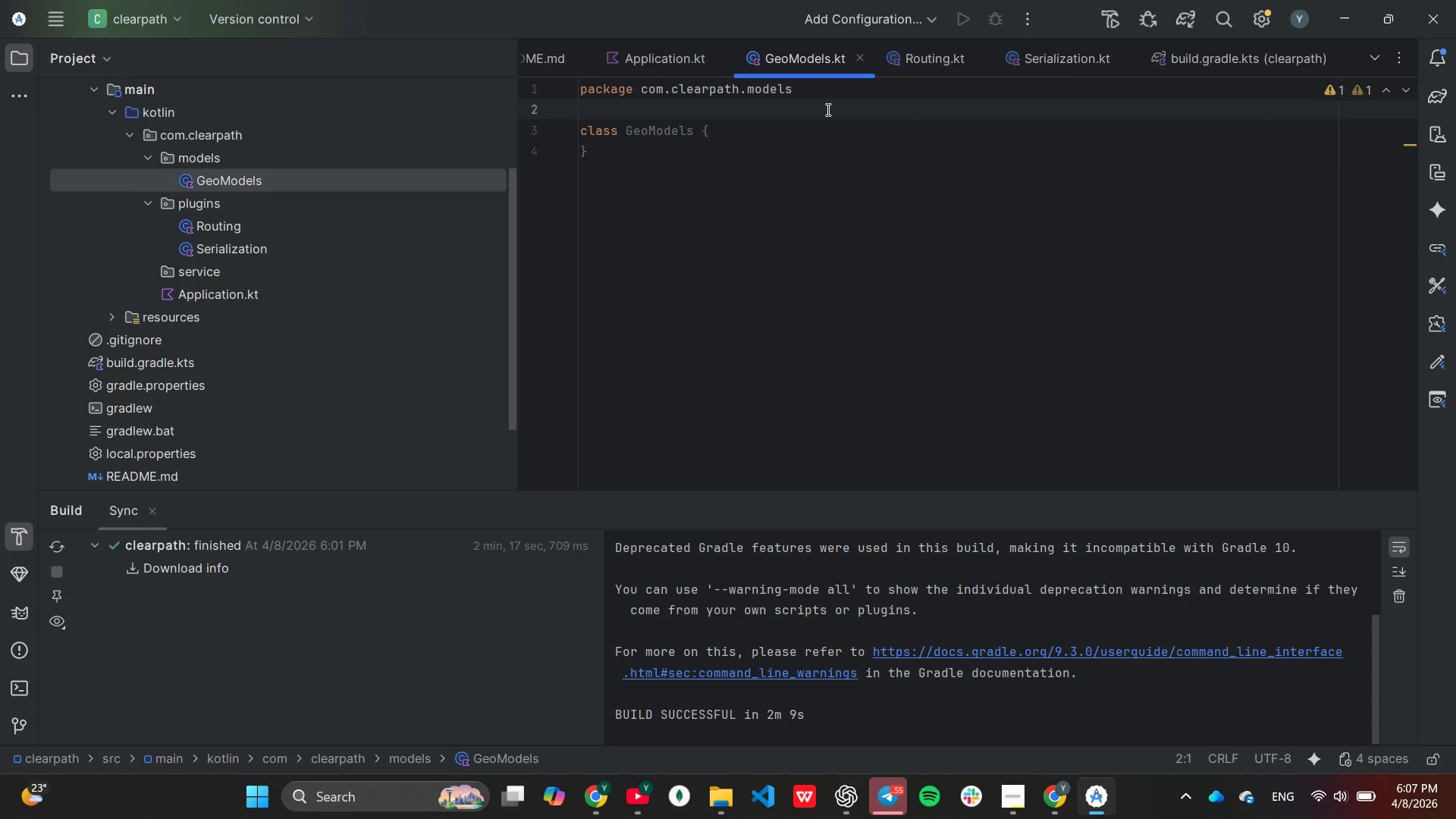 
type(import kotlinx.)
 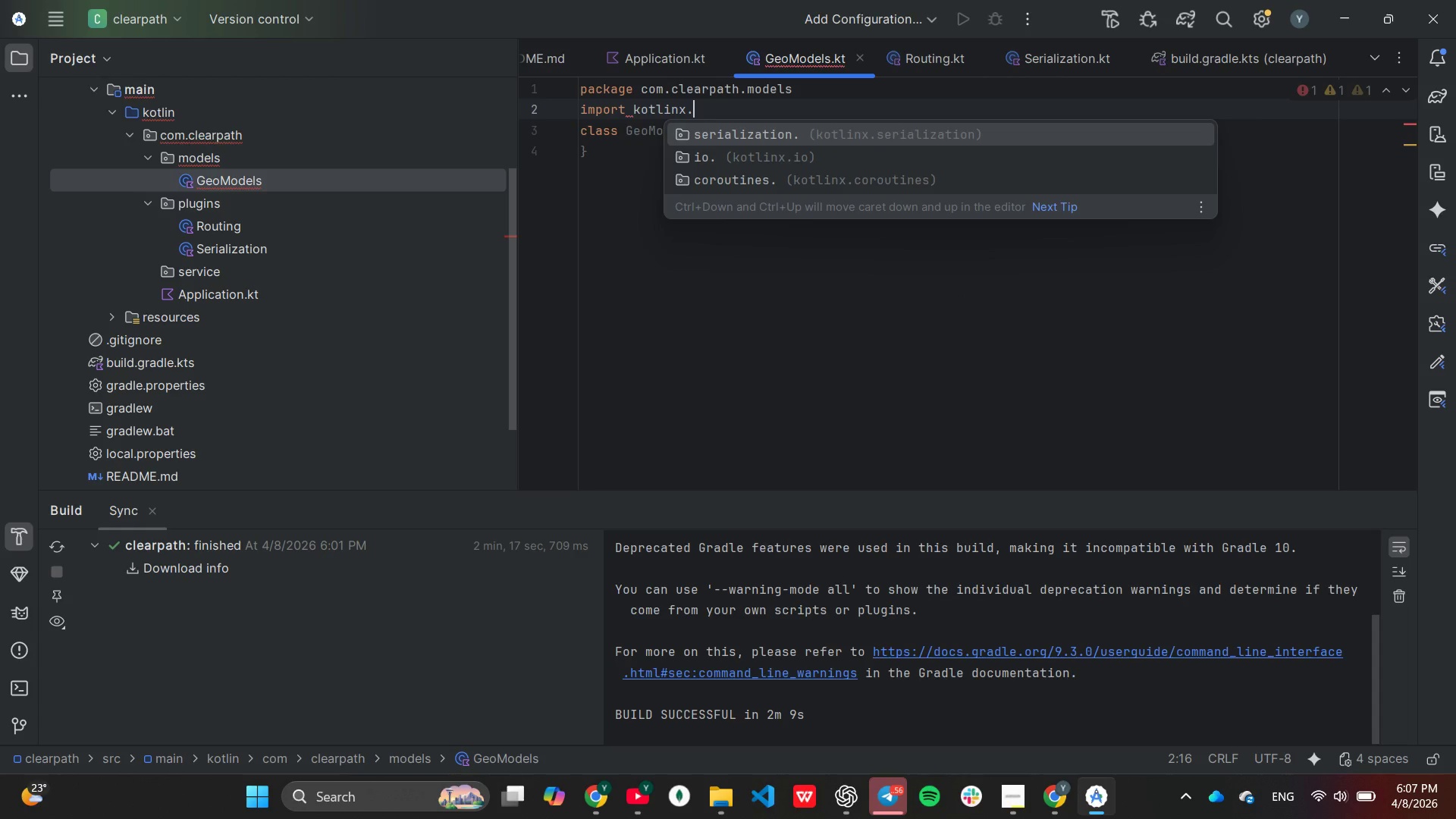 
key(Enter)
 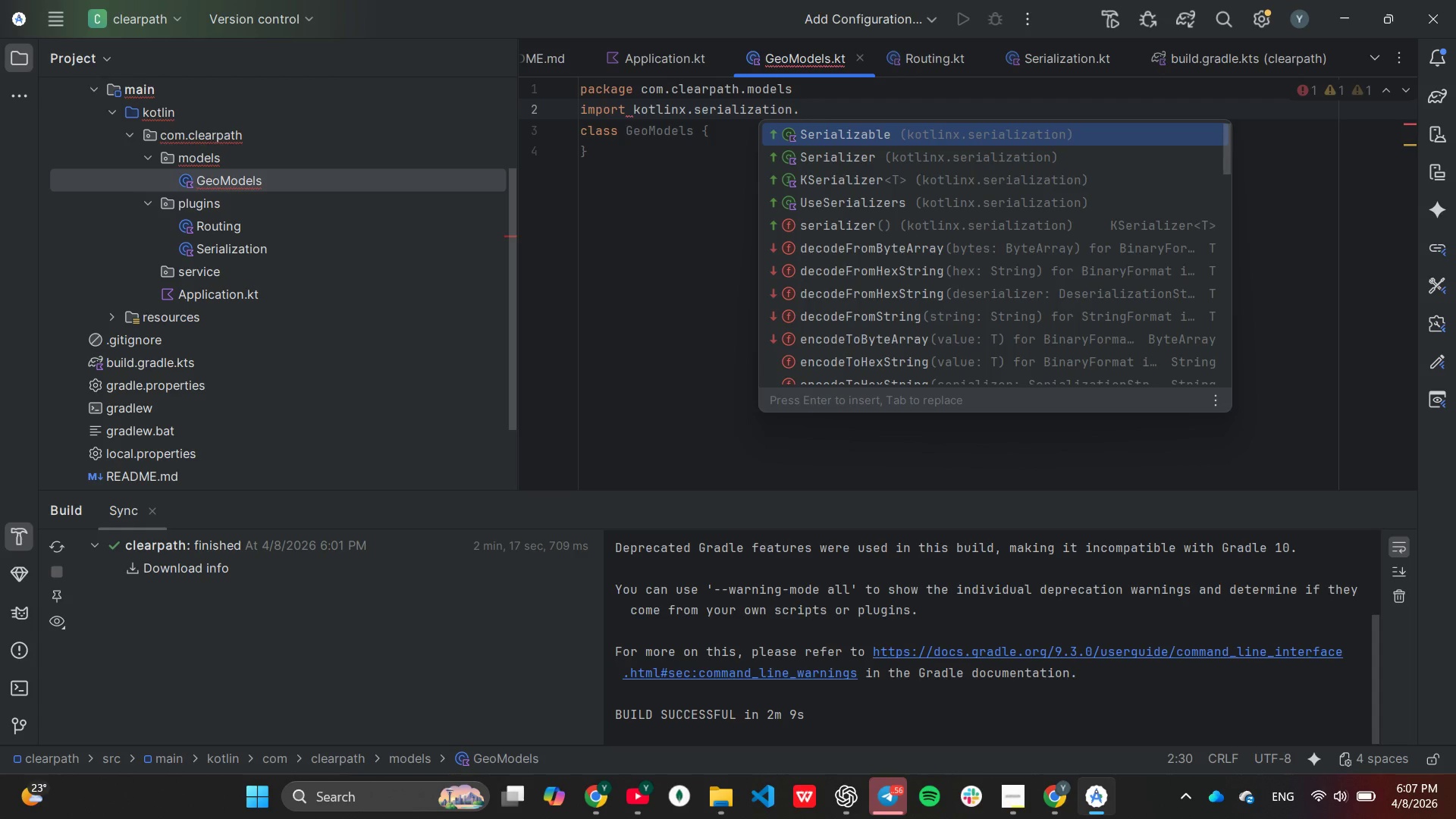 
key(Enter)
 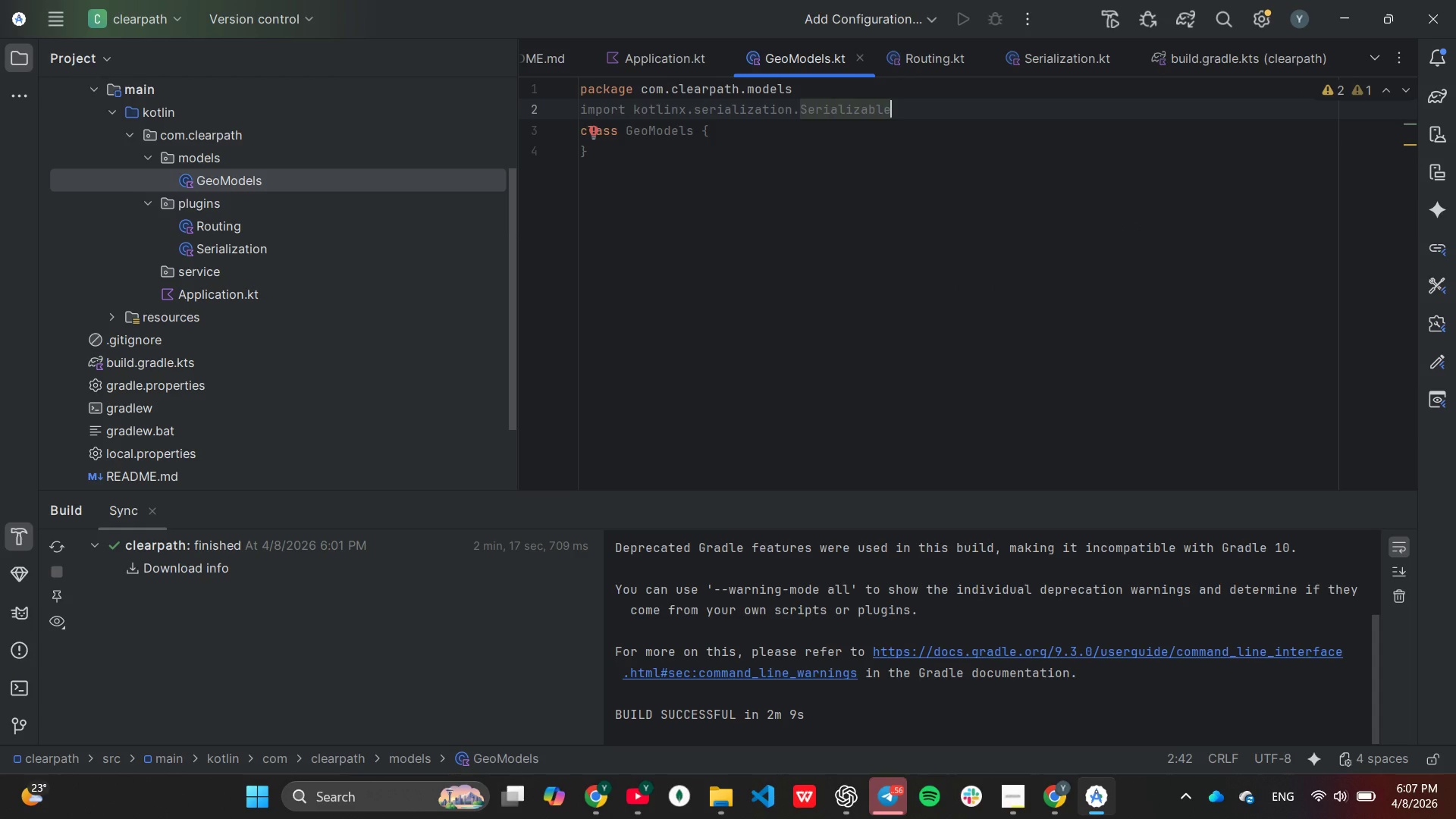 
key(Enter)
 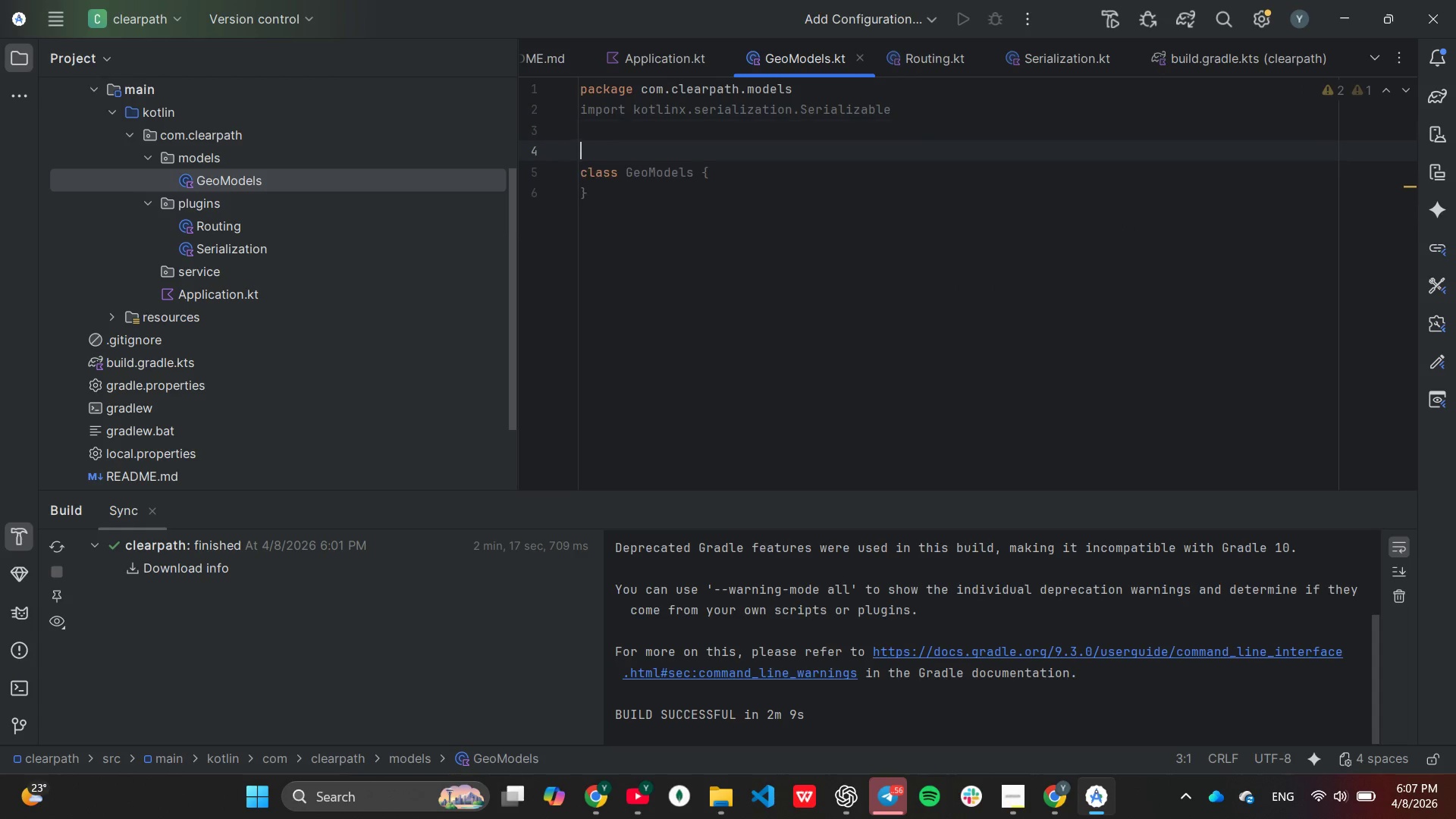 
key(Enter)
 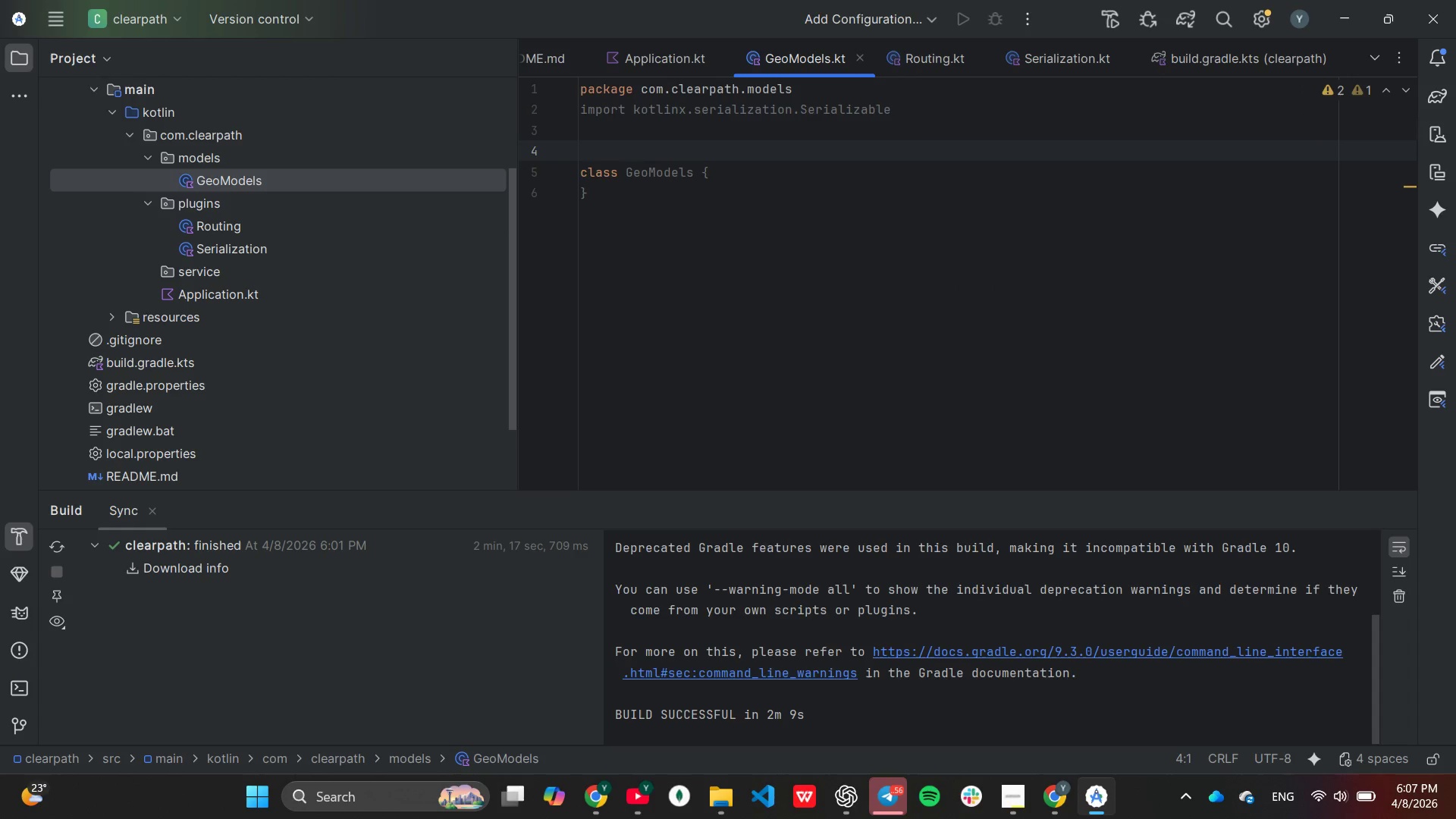 
key(Shift+ShiftRight)
 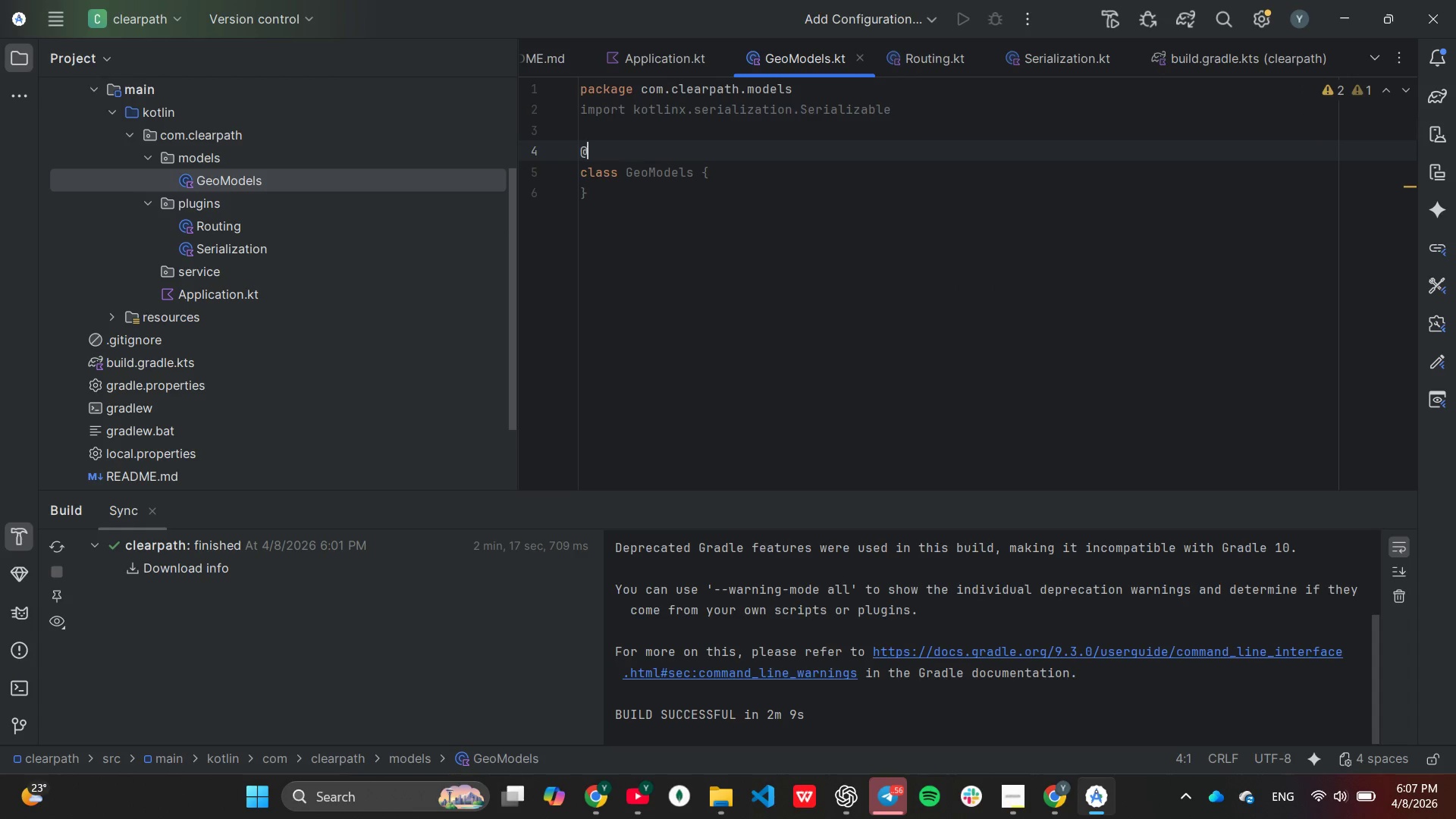 
key(Shift+2)
 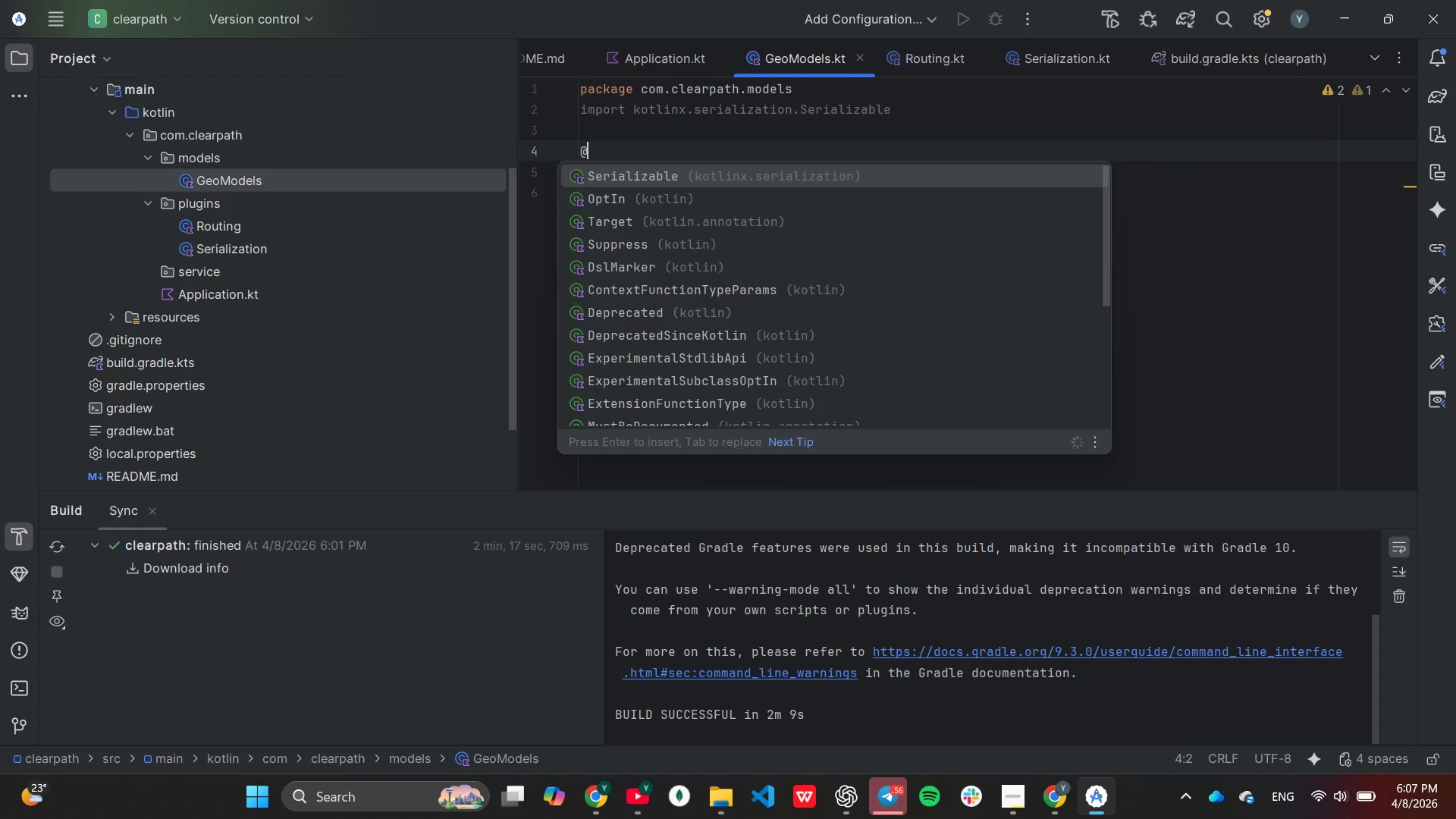 
key(Enter)
 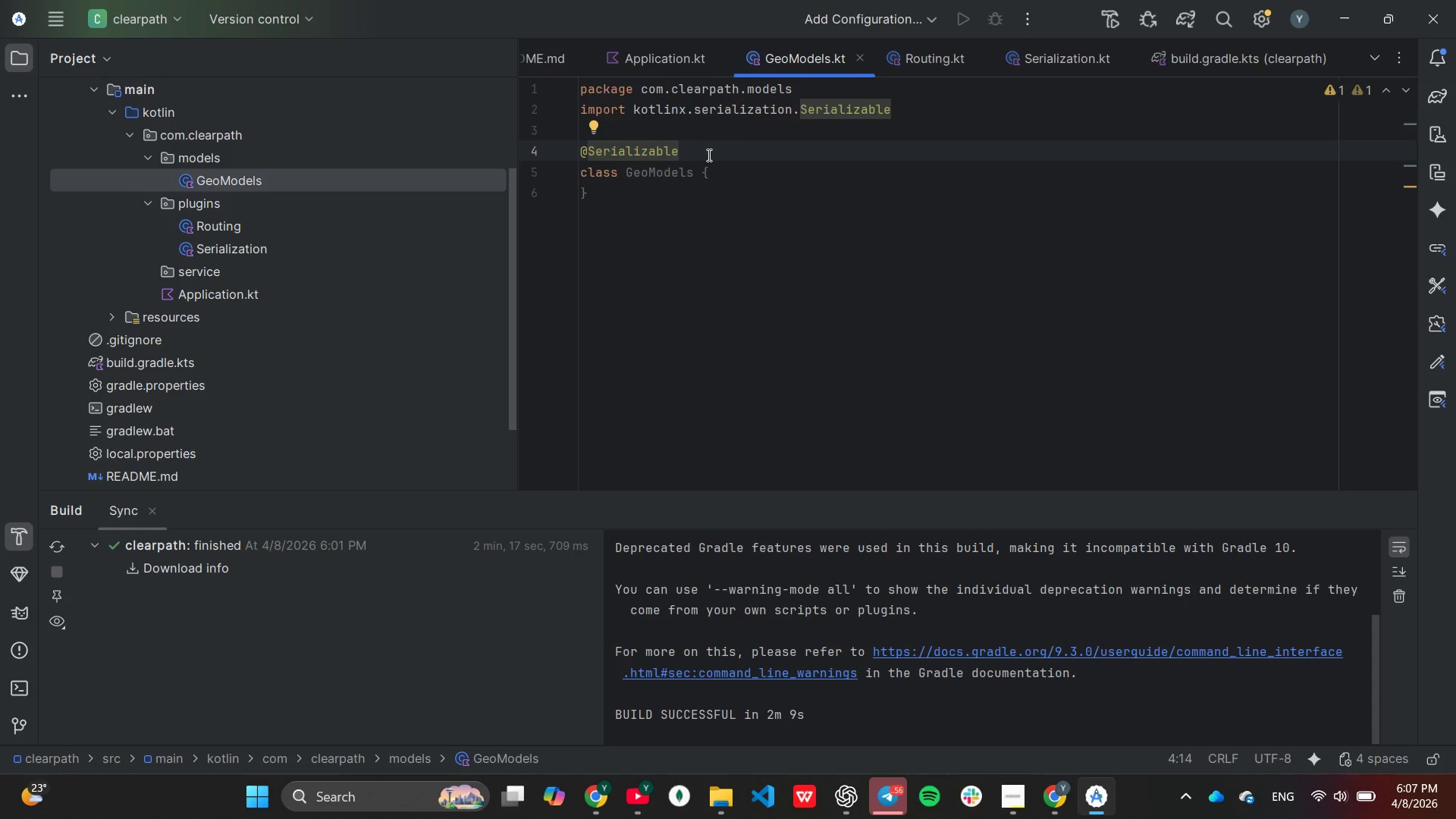 
wait(7.23)
 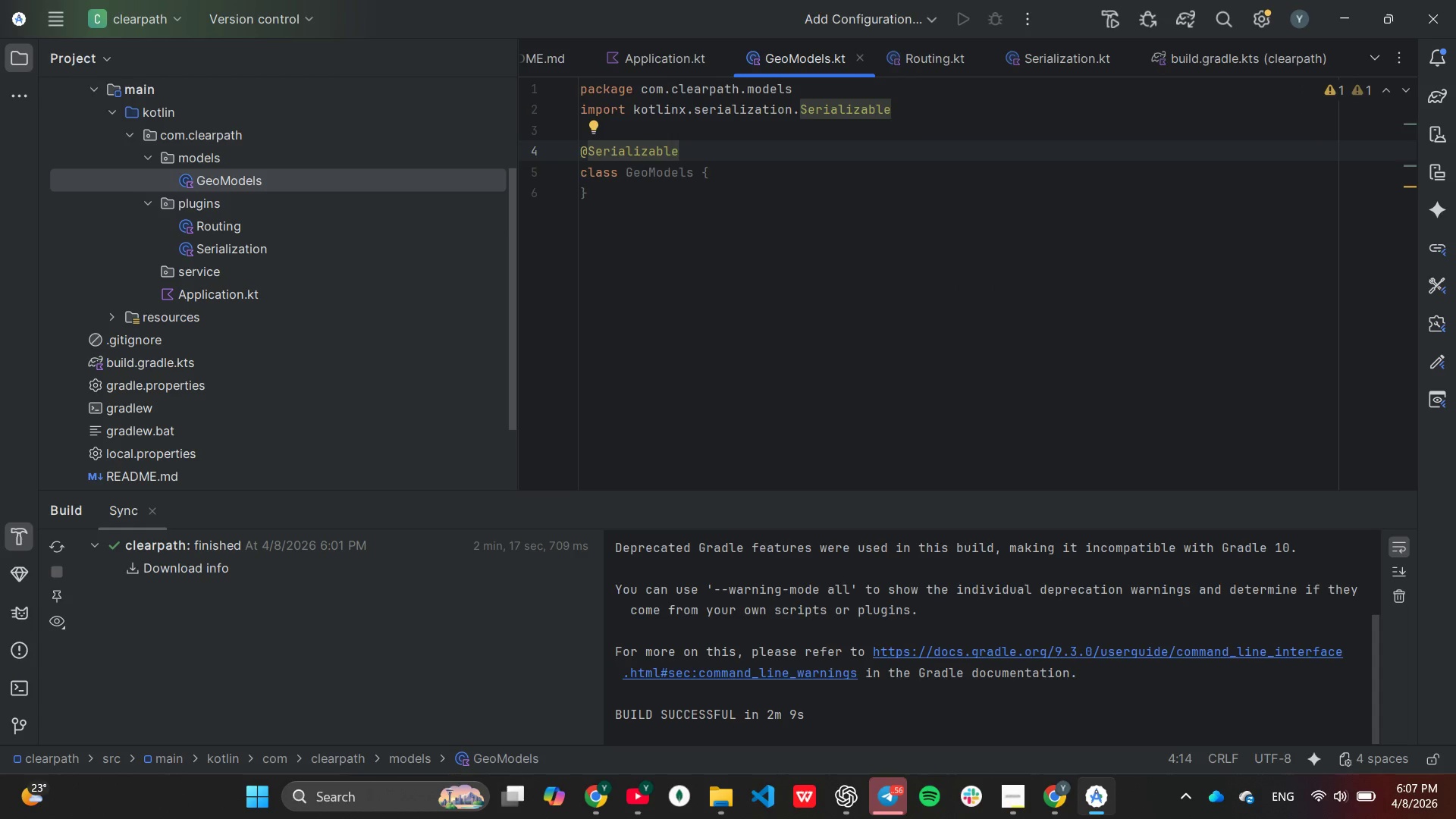 
mouse_move([668, 173])
 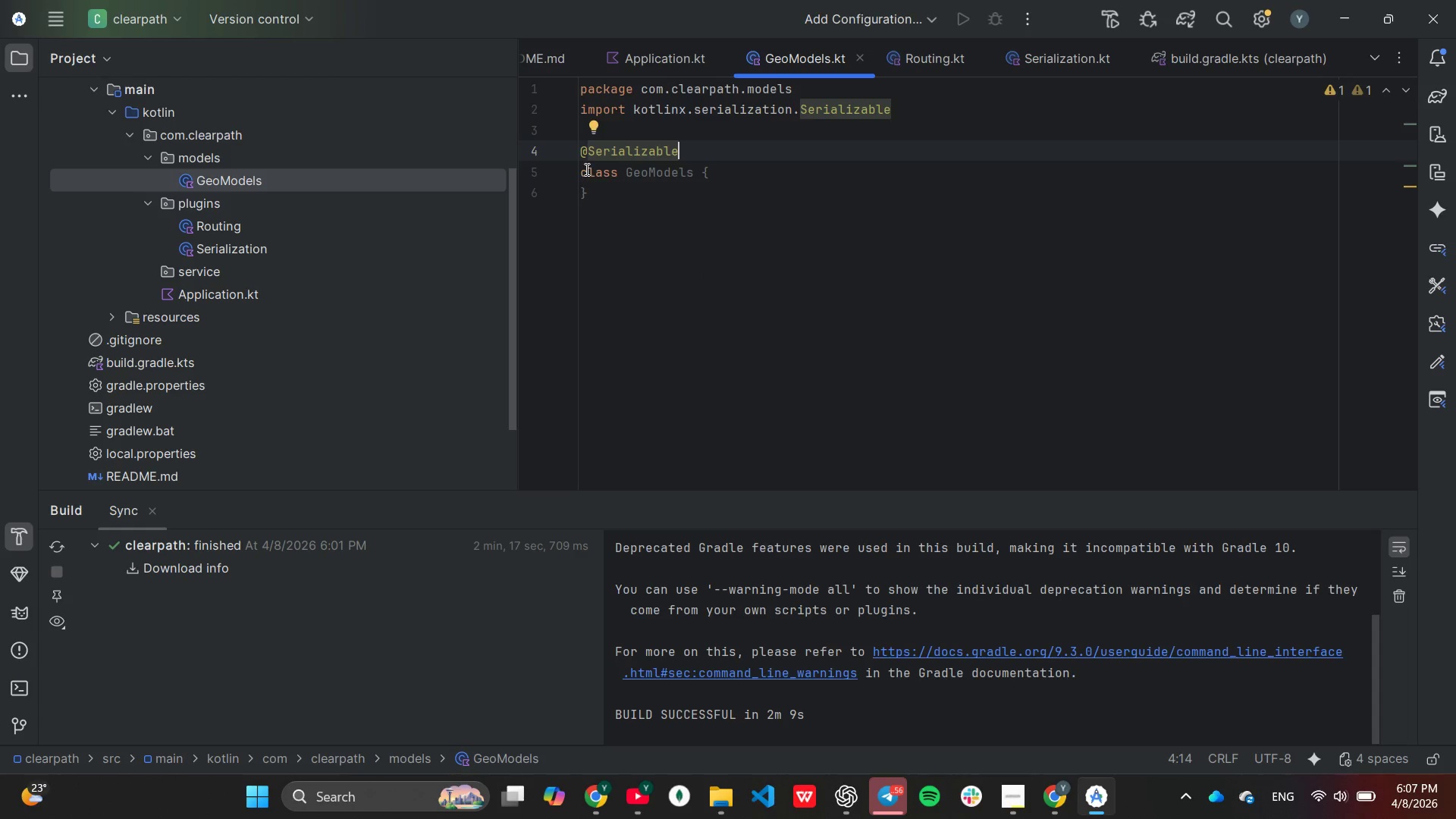 
left_click_drag(start_coordinate=[582, 169], to_coordinate=[595, 207])
 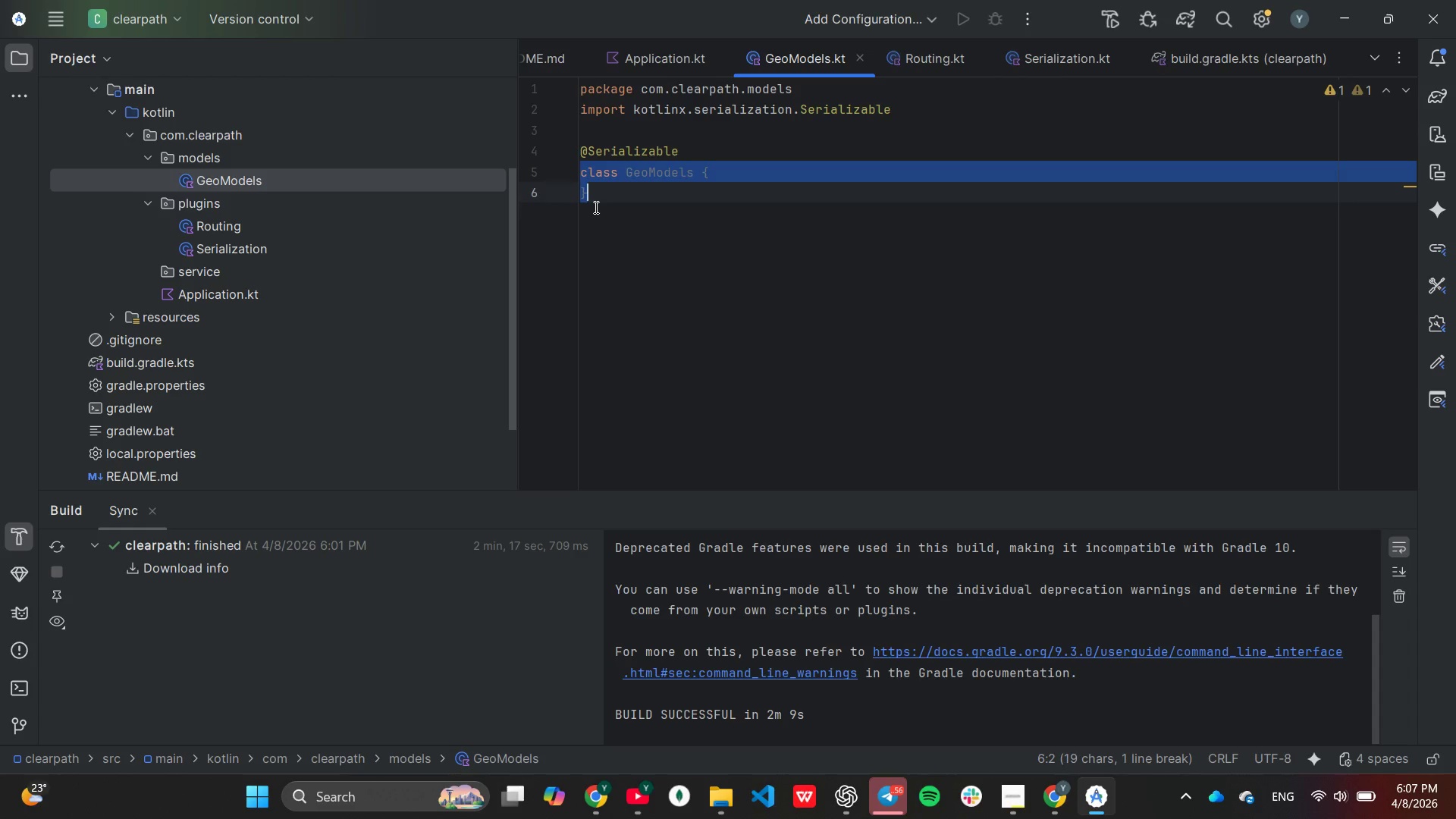 
type(enum class ZoneType )
key(Backspace)
type({SASFE)
key(Backspace)
key(Backspace)
key(Backspace)
type(FE, TRIGGER)
 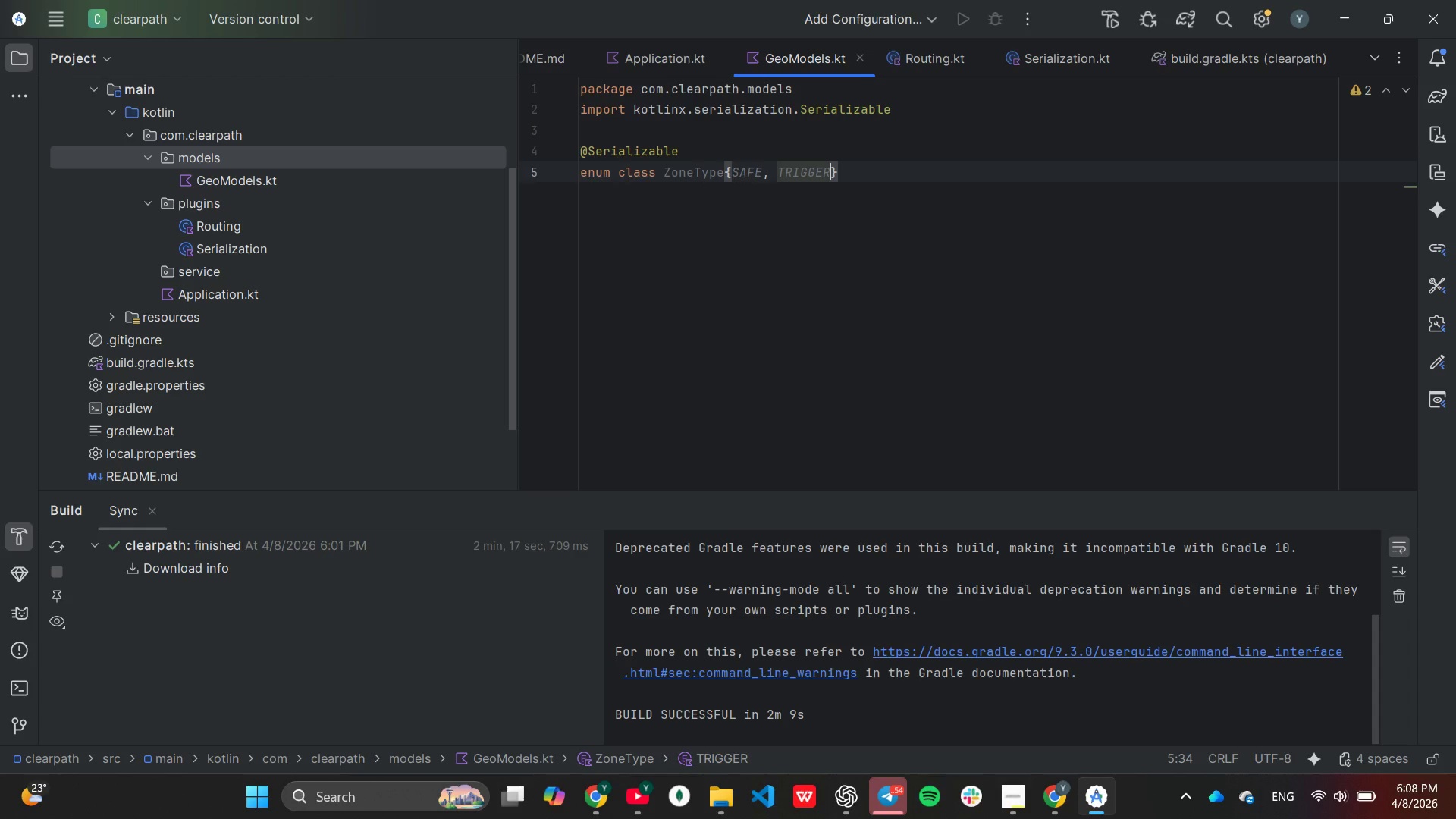 
key(ArrowRight)
 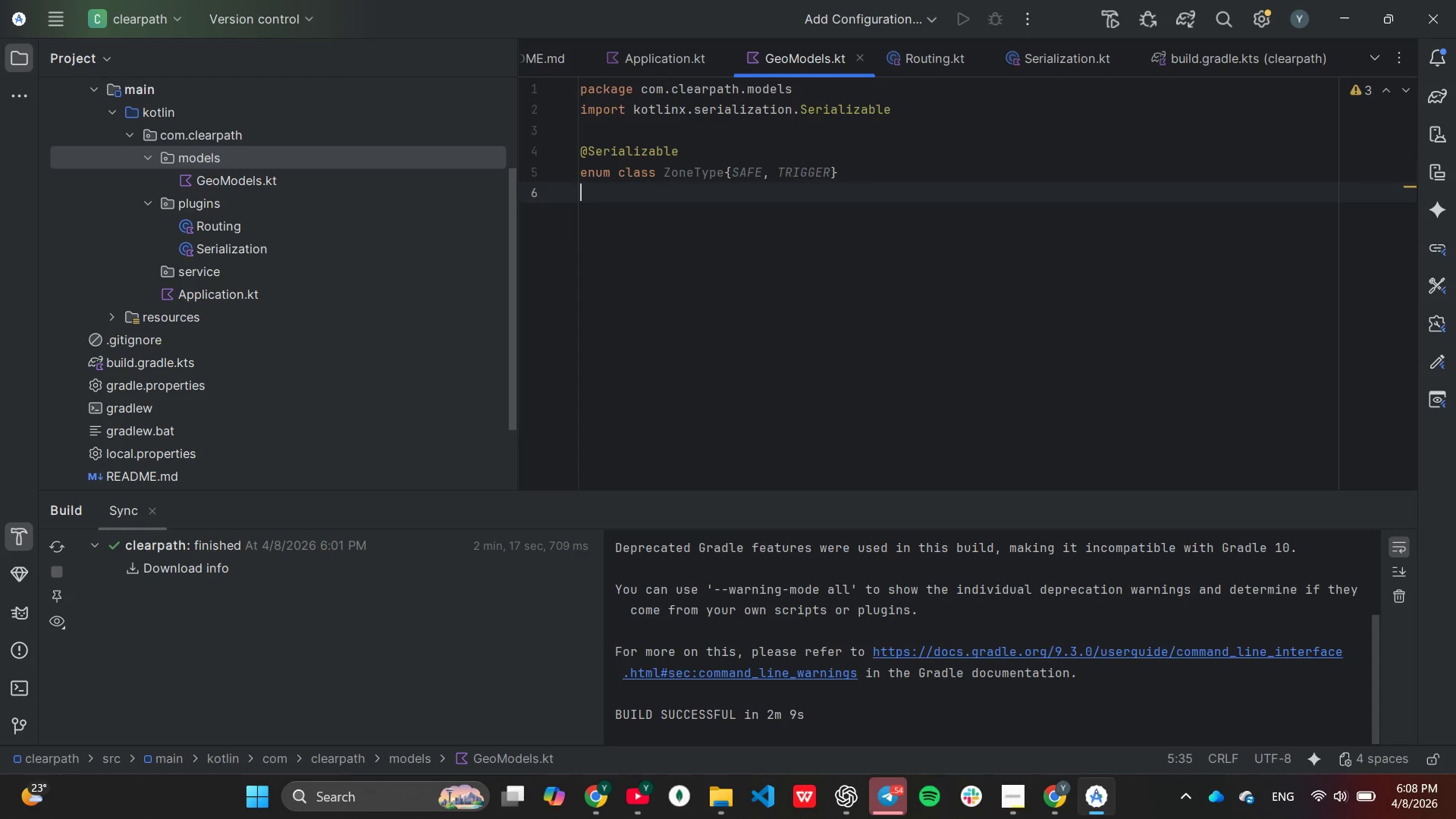 
key(Enter)
 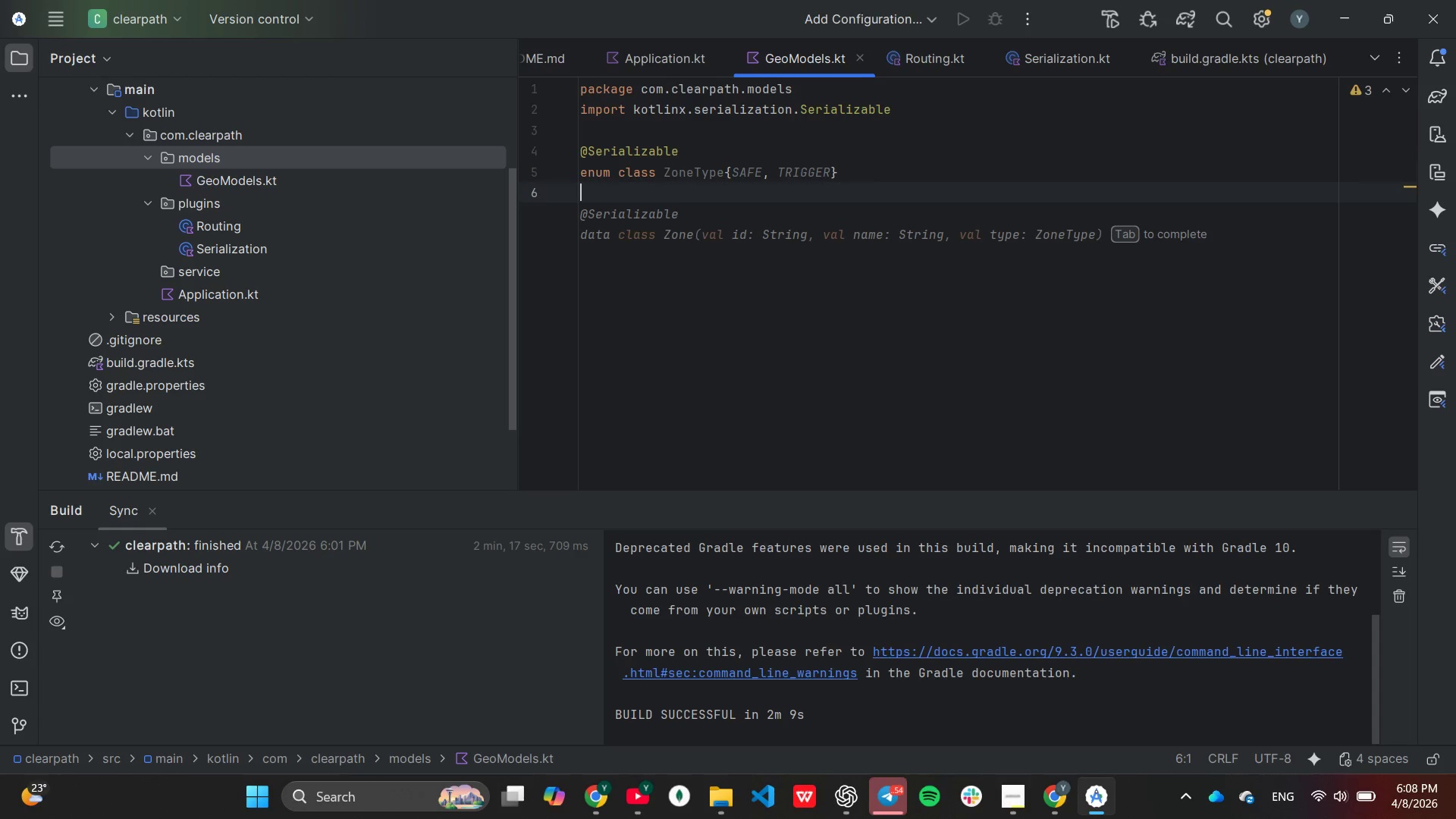 
key(Enter)
 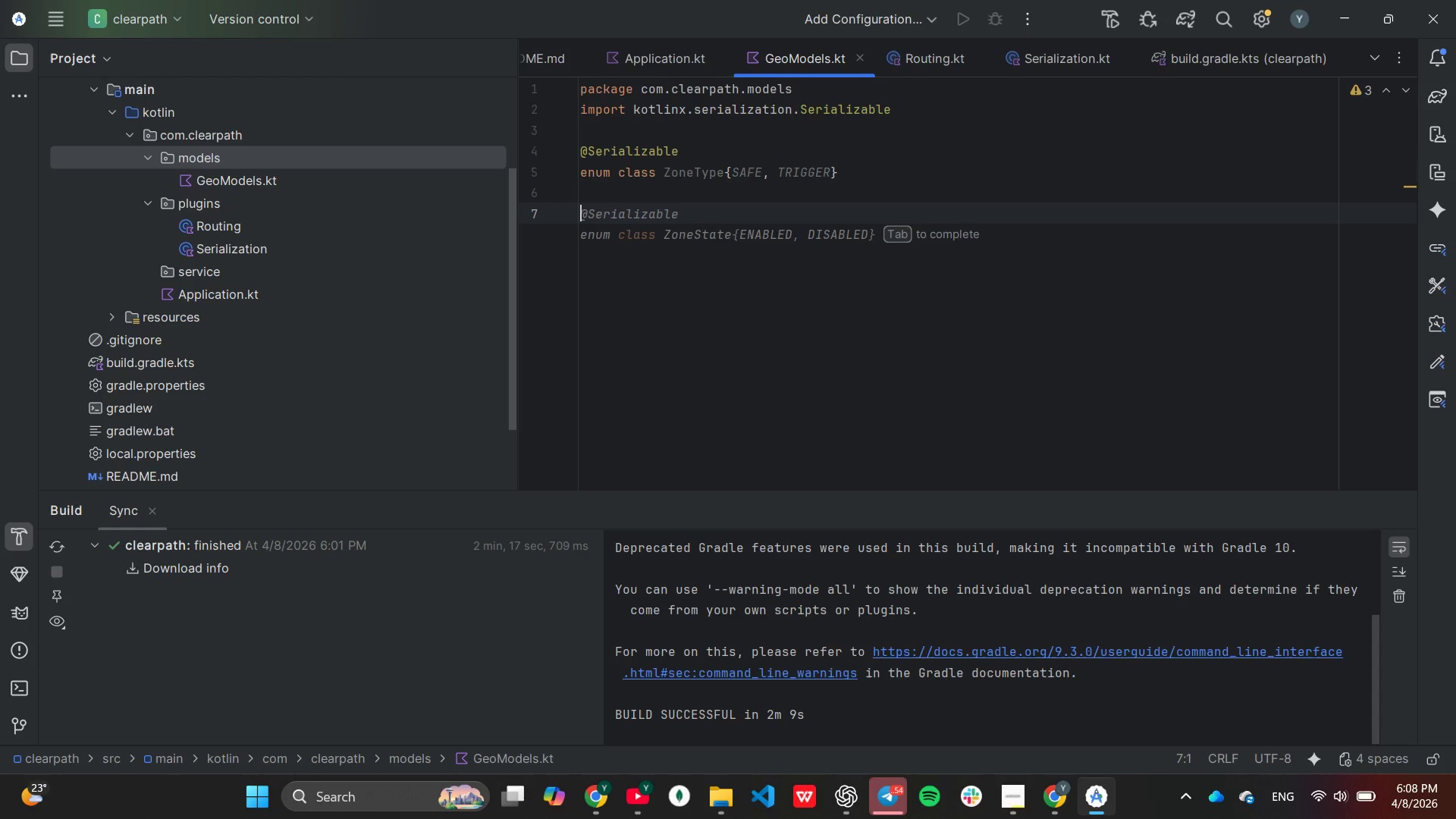 
key(Shift+2)
 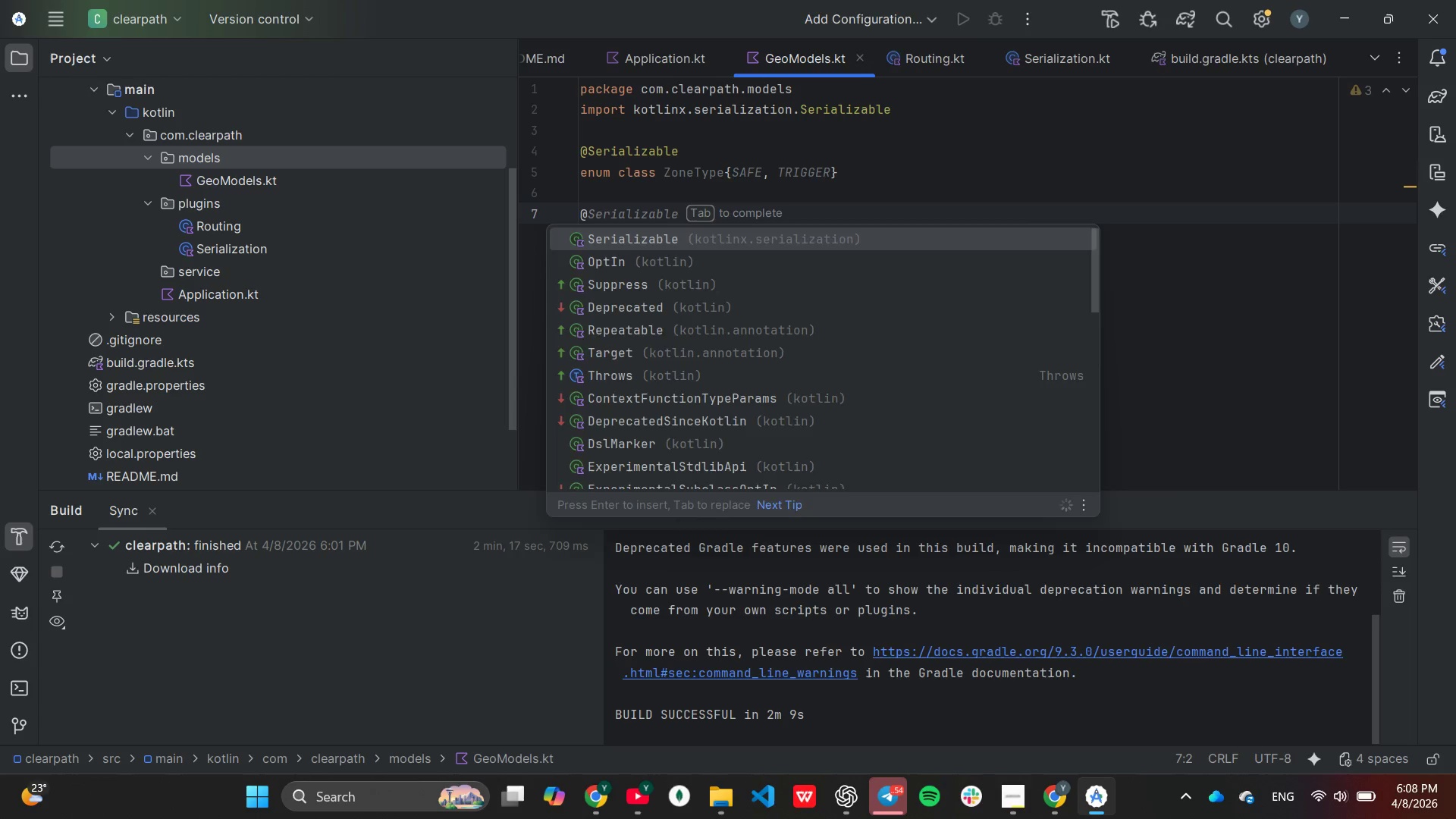 
key(Tab)
 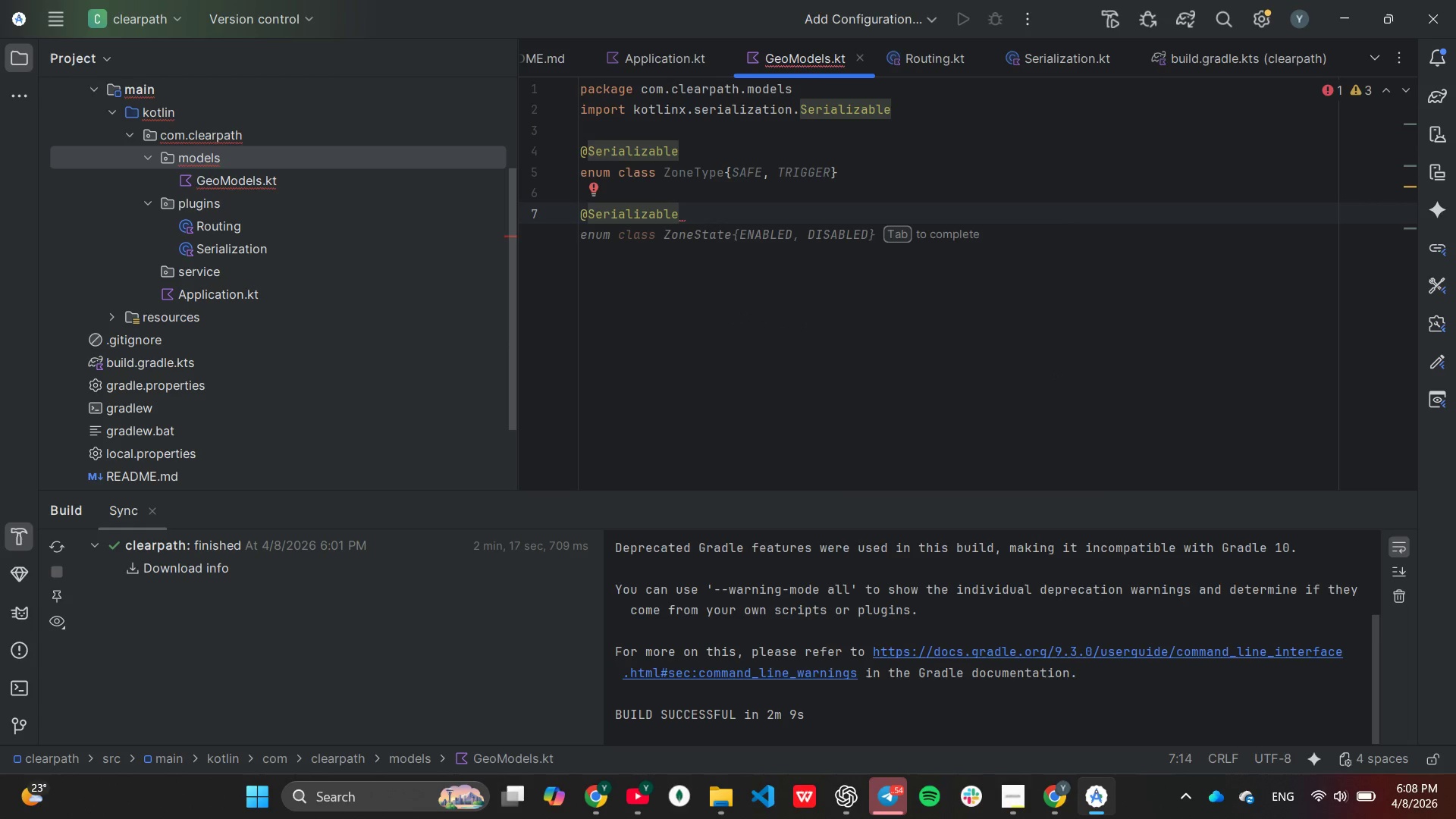 
key(Enter)
 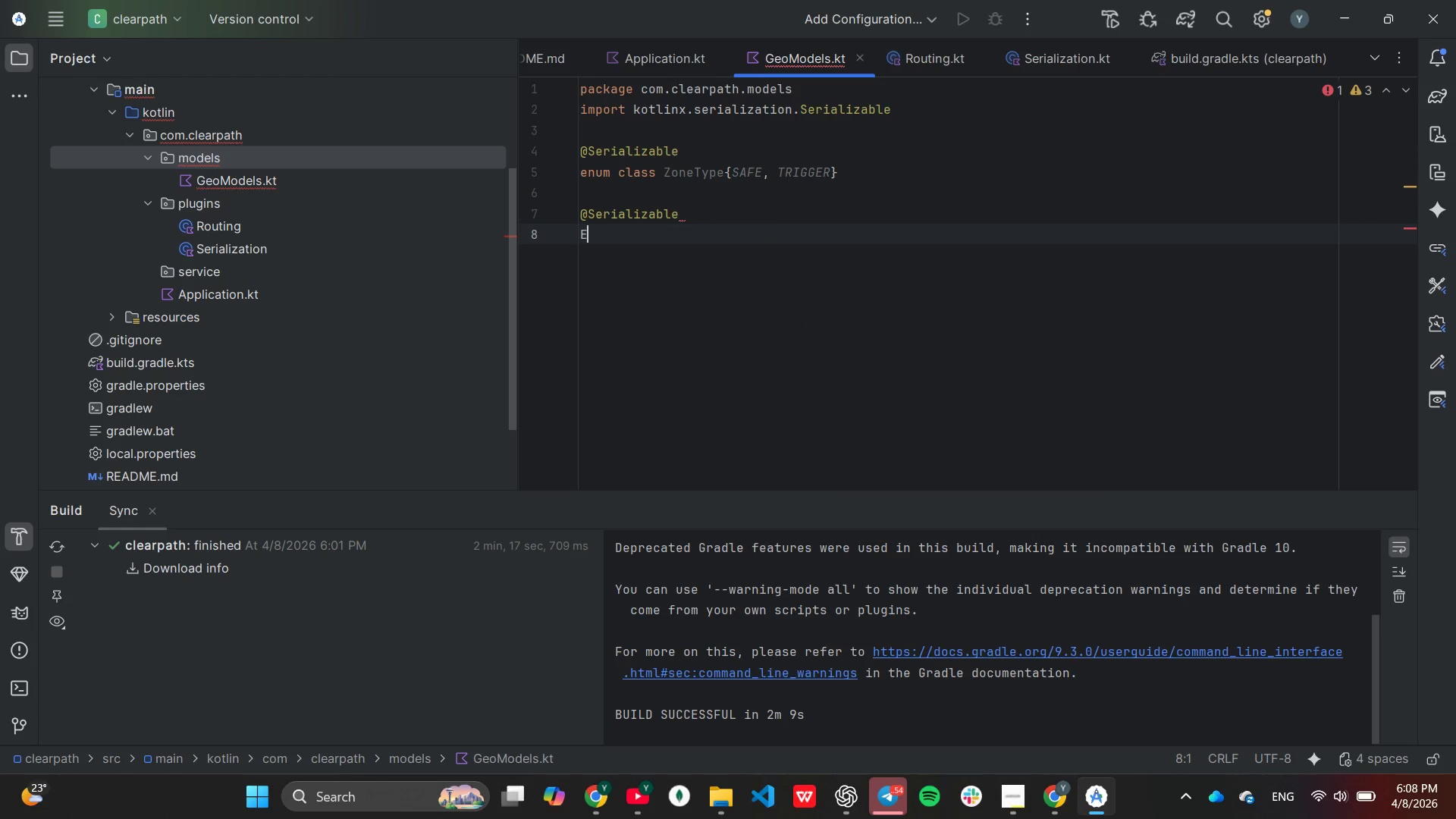 
type(ENUM )
key(Backspace)
key(Backspace)
key(Backspace)
key(Backspace)
key(Backspace)
type(data class COrdite)
key(Backspace)
key(Backspace)
key(Backspace)
key(Backspace)
key(Backspace)
key(Backspace)
key(Backspace)
key(Backspace)
type(ordinate)
 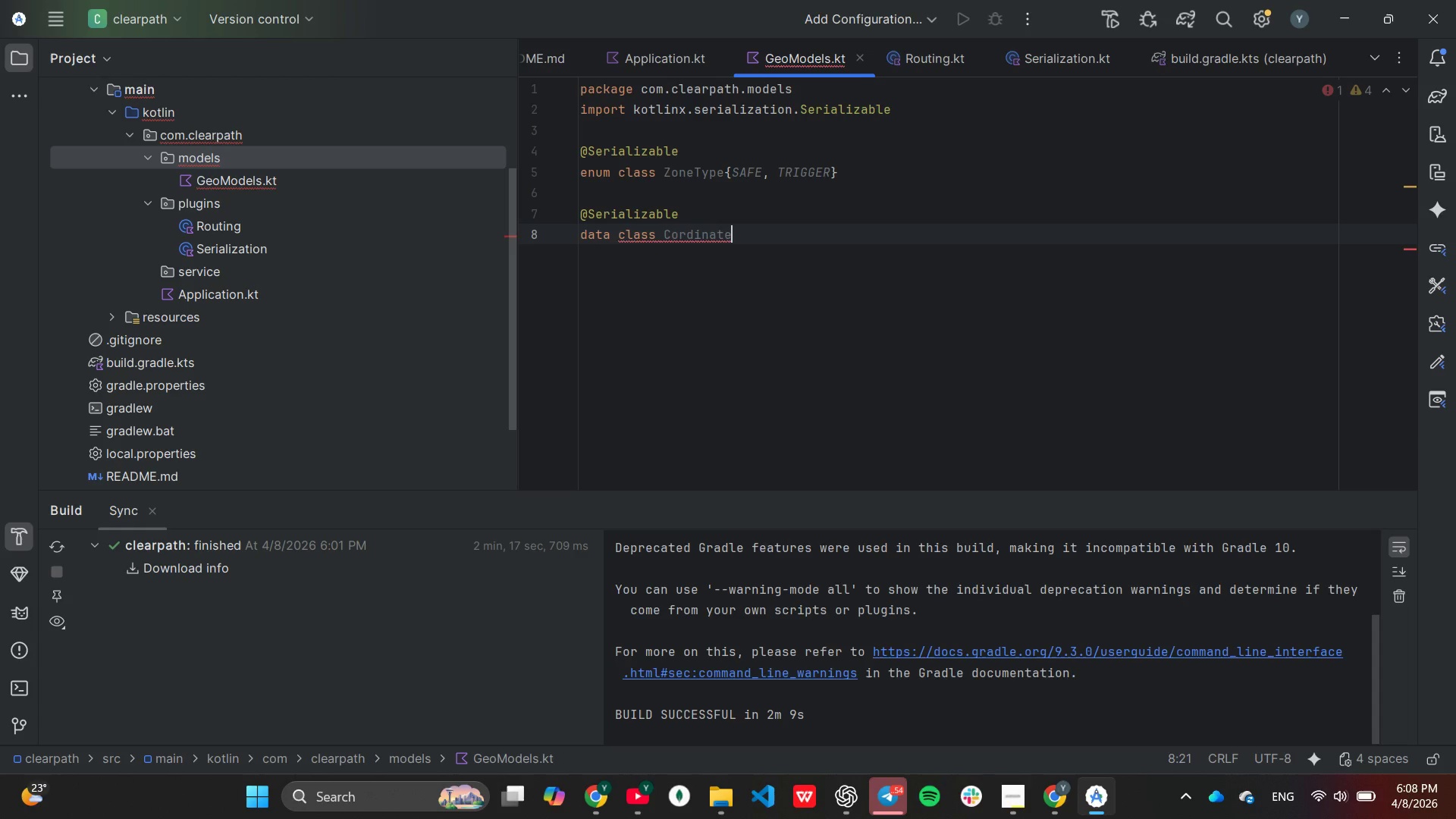 
hold_key(key=ArrowLeft, duration=0.64)
 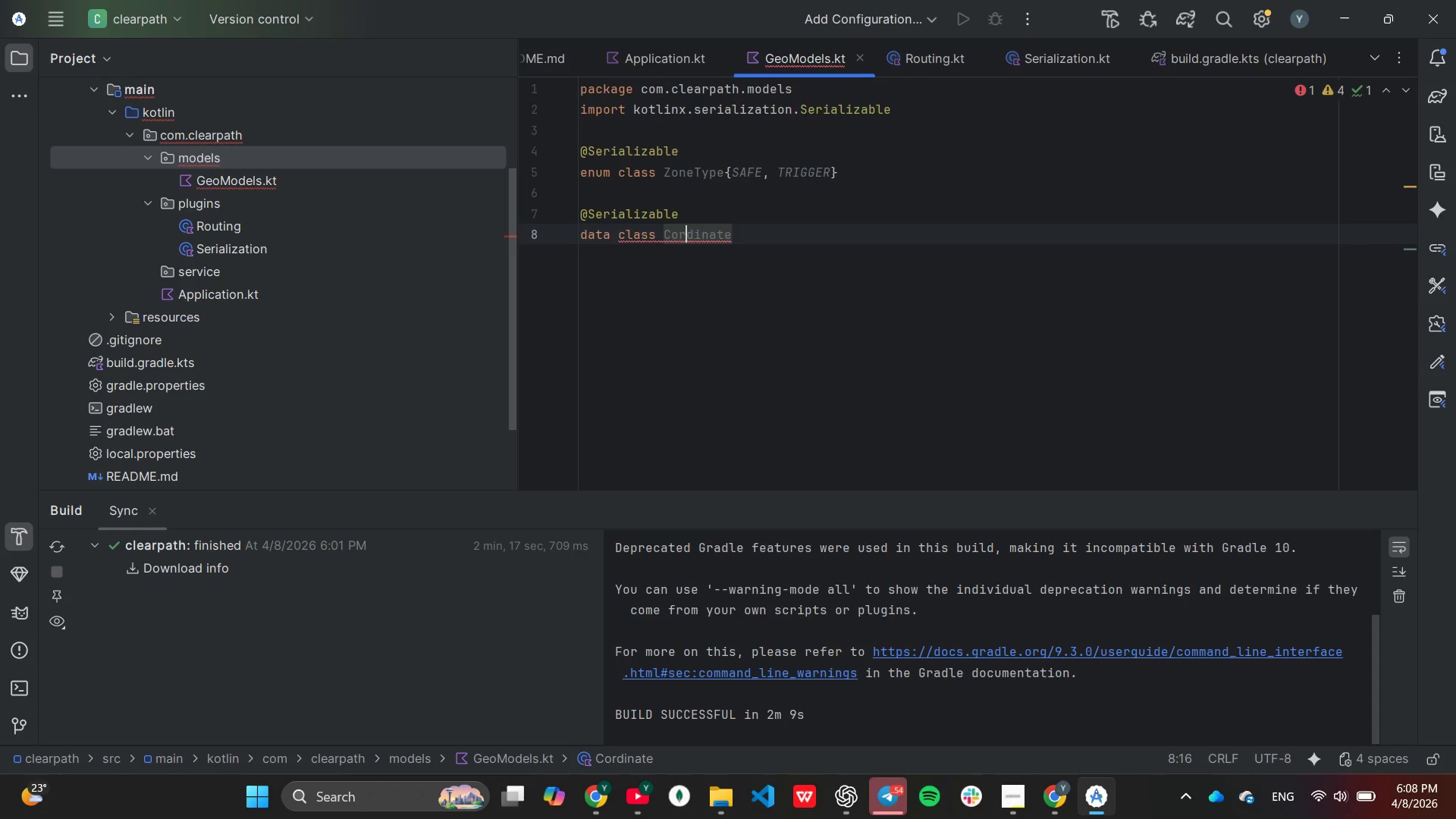 
key(ArrowLeft)
 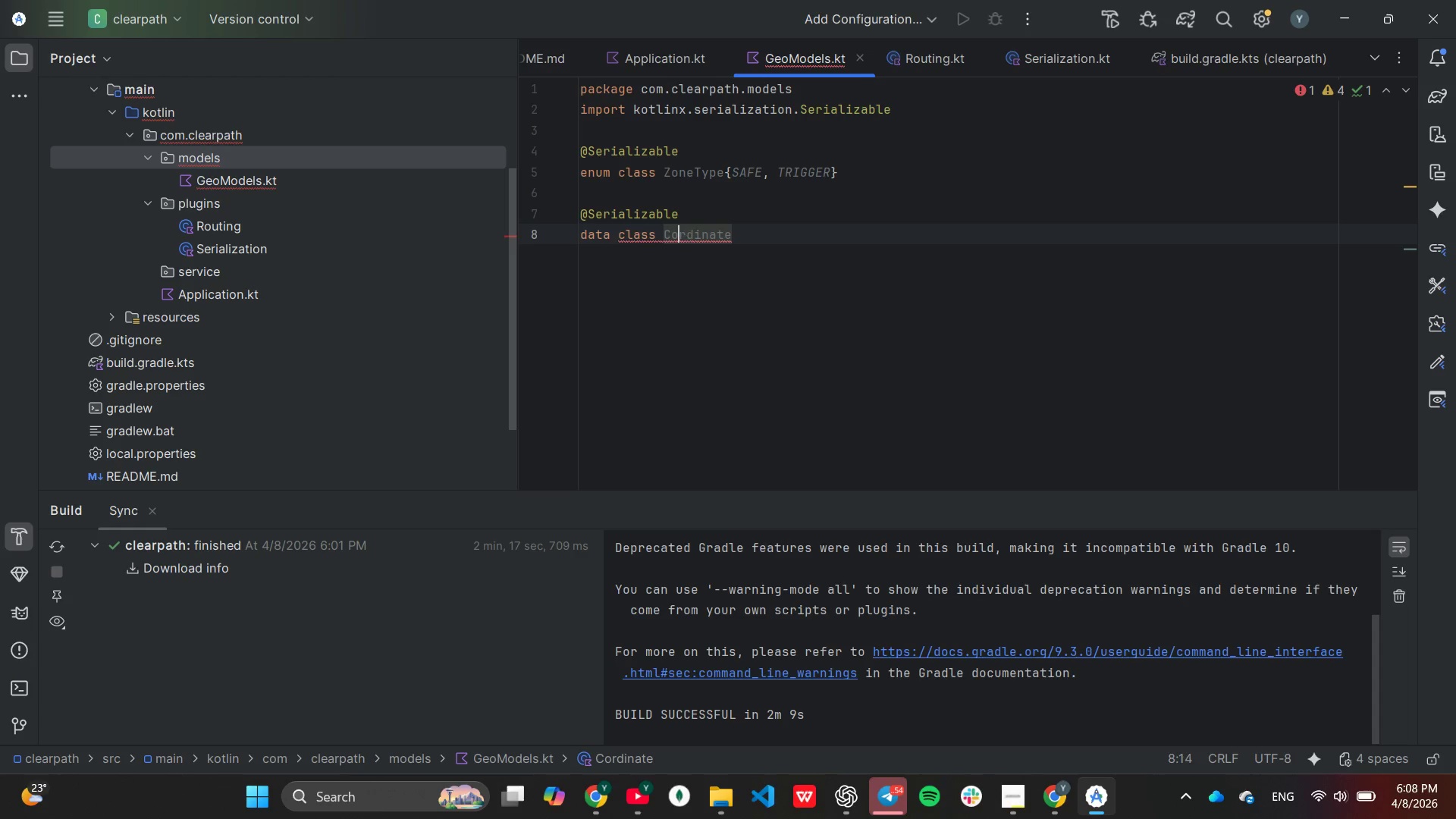 
key(ArrowLeft)
 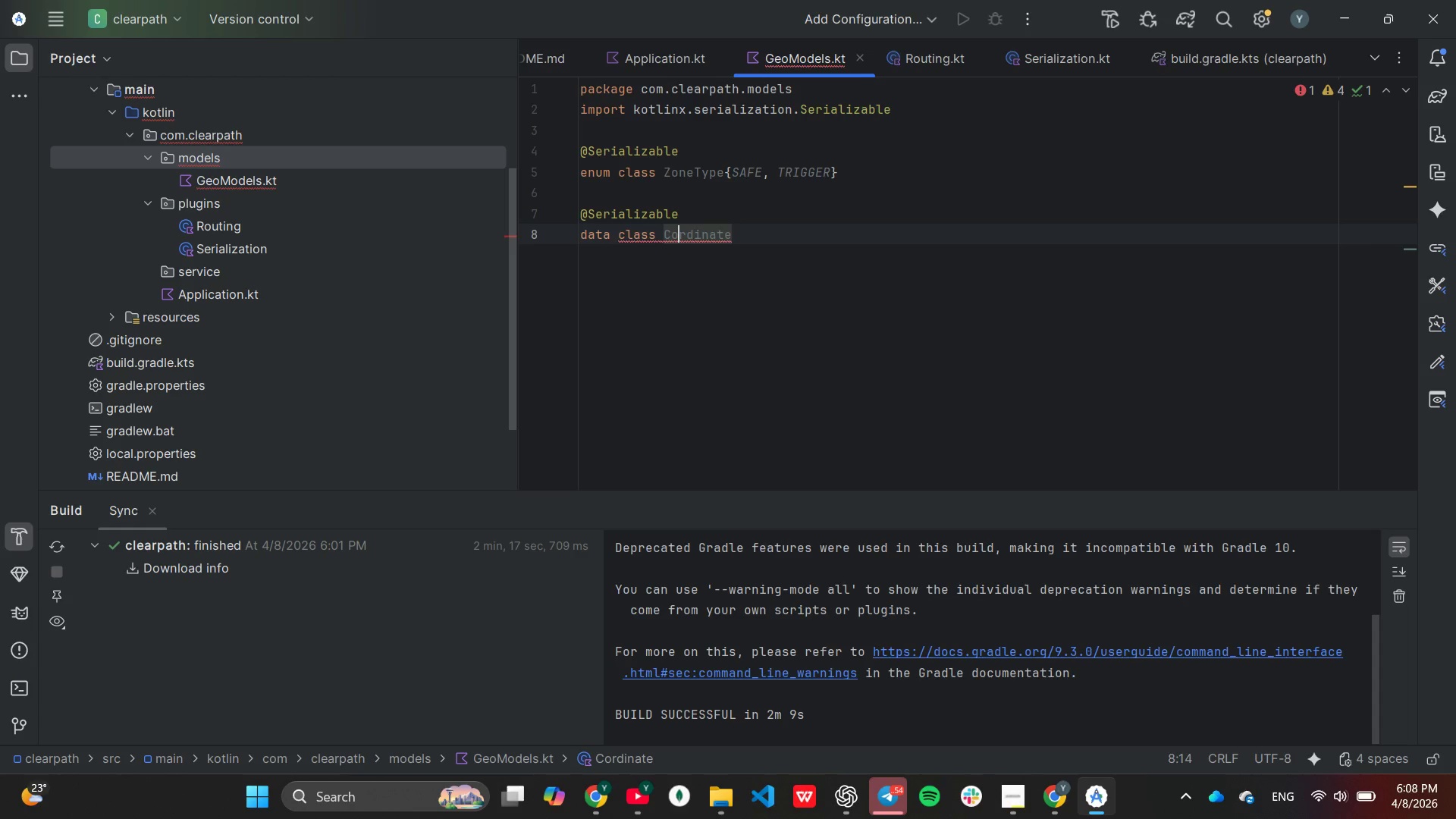 
type(0)
key(Backspace)
type(o[End](val lat:double\\)
key(Backspace)
key(Backspace)
key(Backspace)
key(Backspace)
key(Backspace)
key(Backspace)
key(Backspace)
key(Backspace)
type(D)